 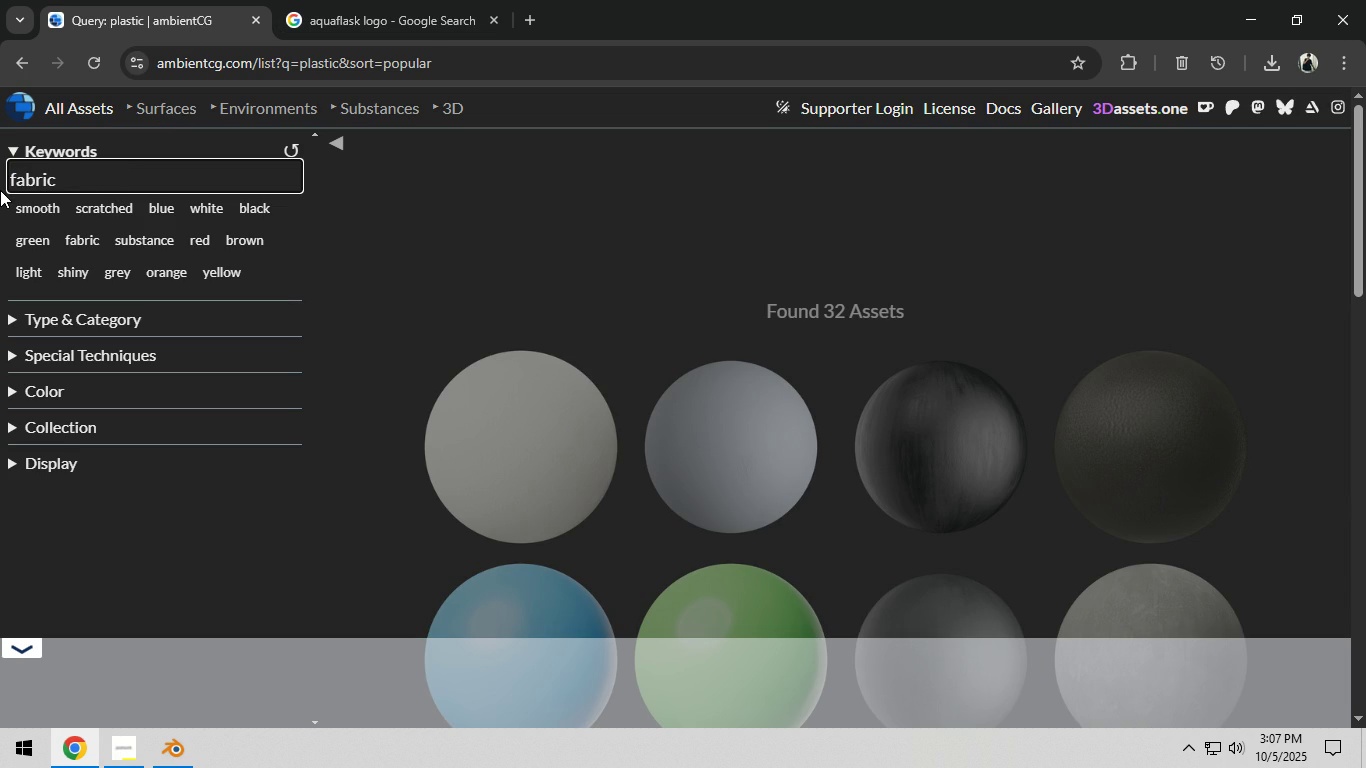 
key(Enter)
 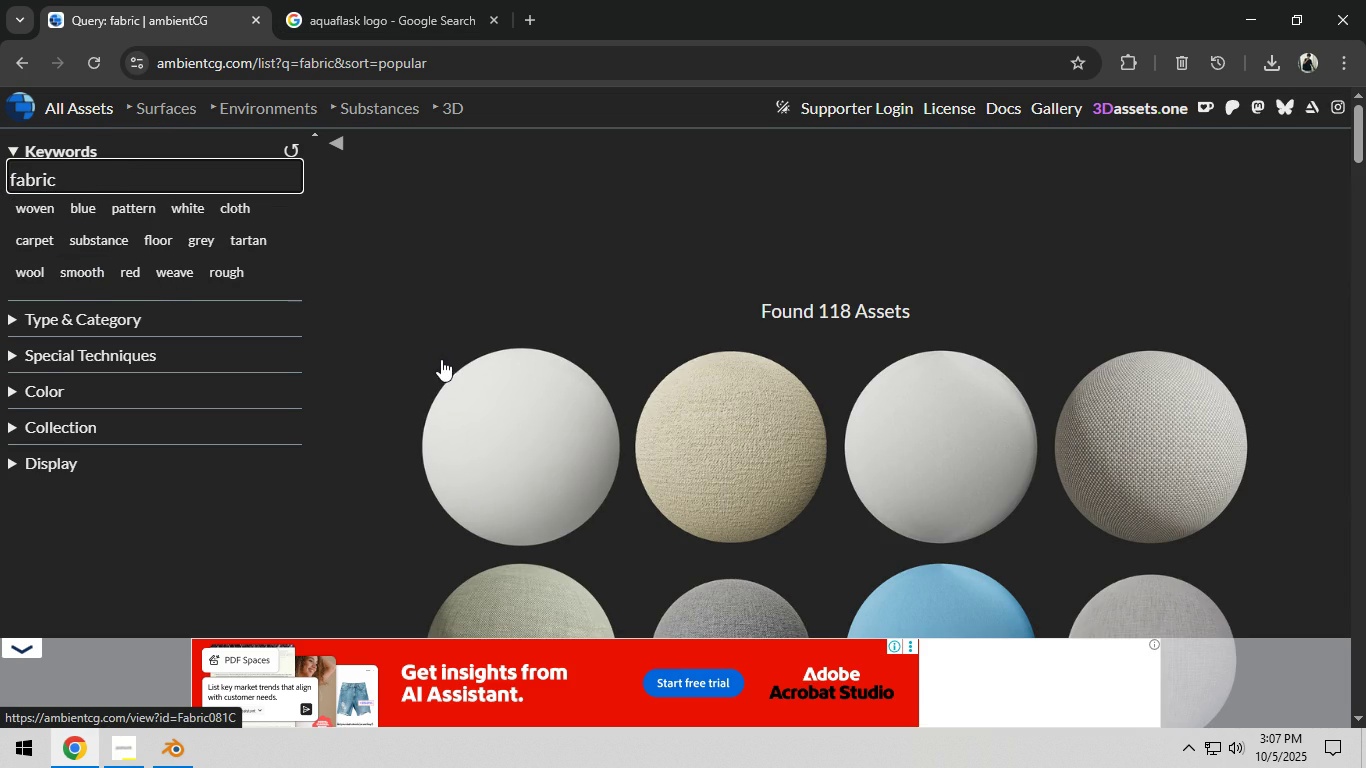 
scroll: coordinate [465, 392], scroll_direction: down, amount: 20.0
 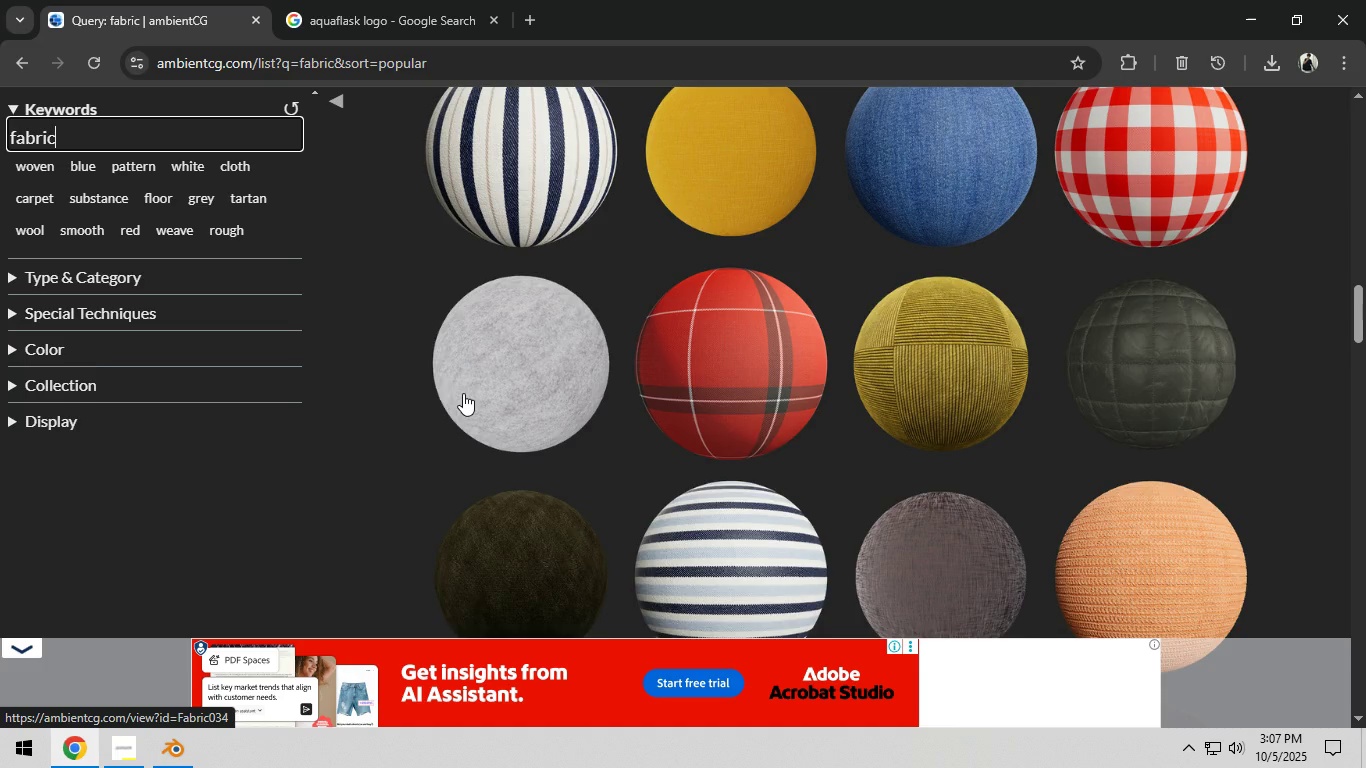 
scroll: coordinate [463, 393], scroll_direction: up, amount: 1.0
 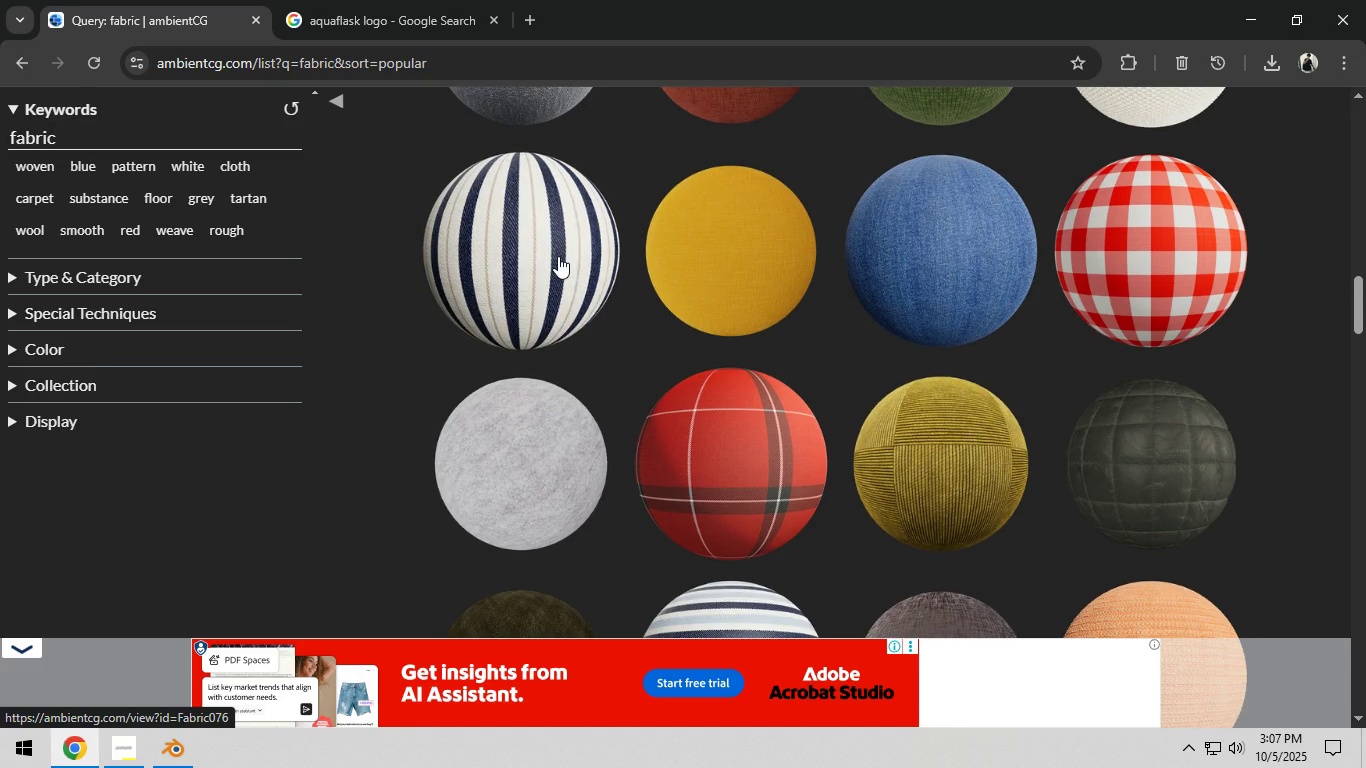 
left_click([558, 256])
 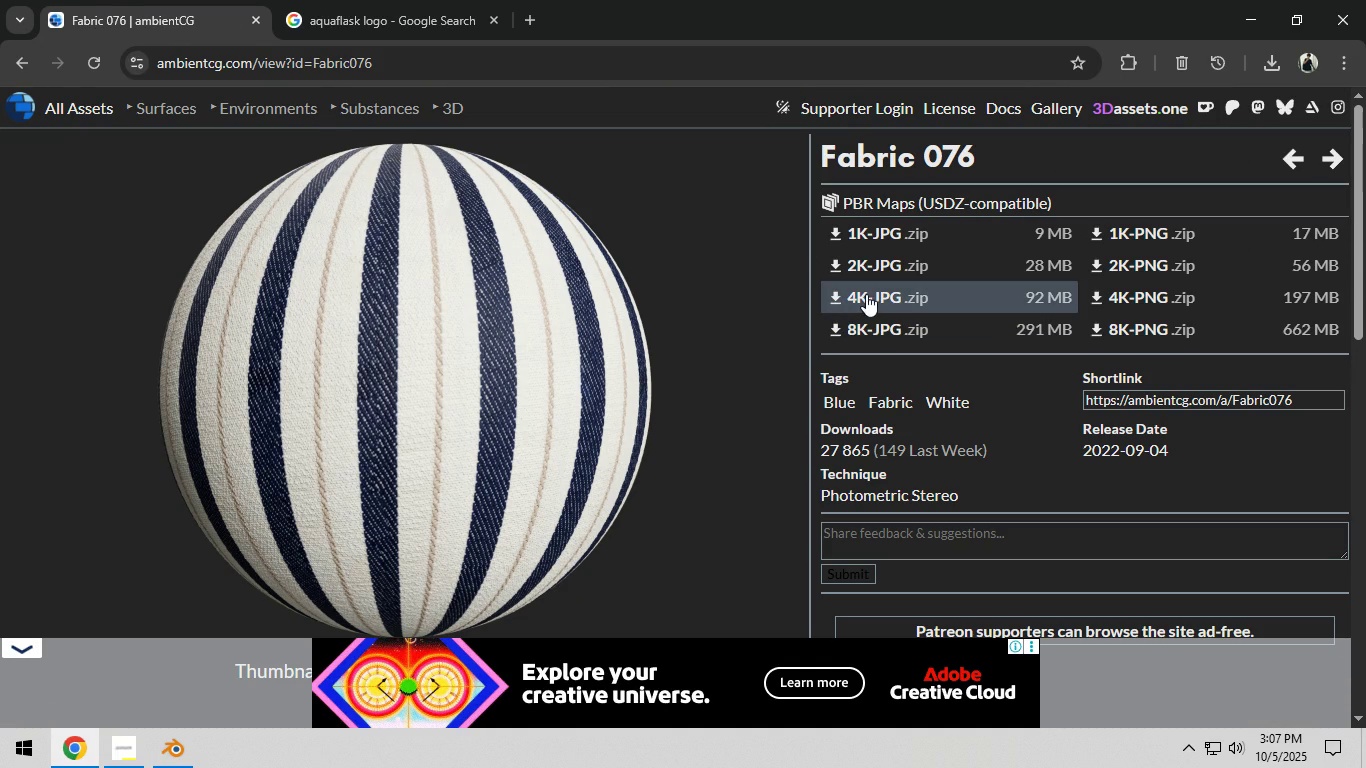 
wait(6.53)
 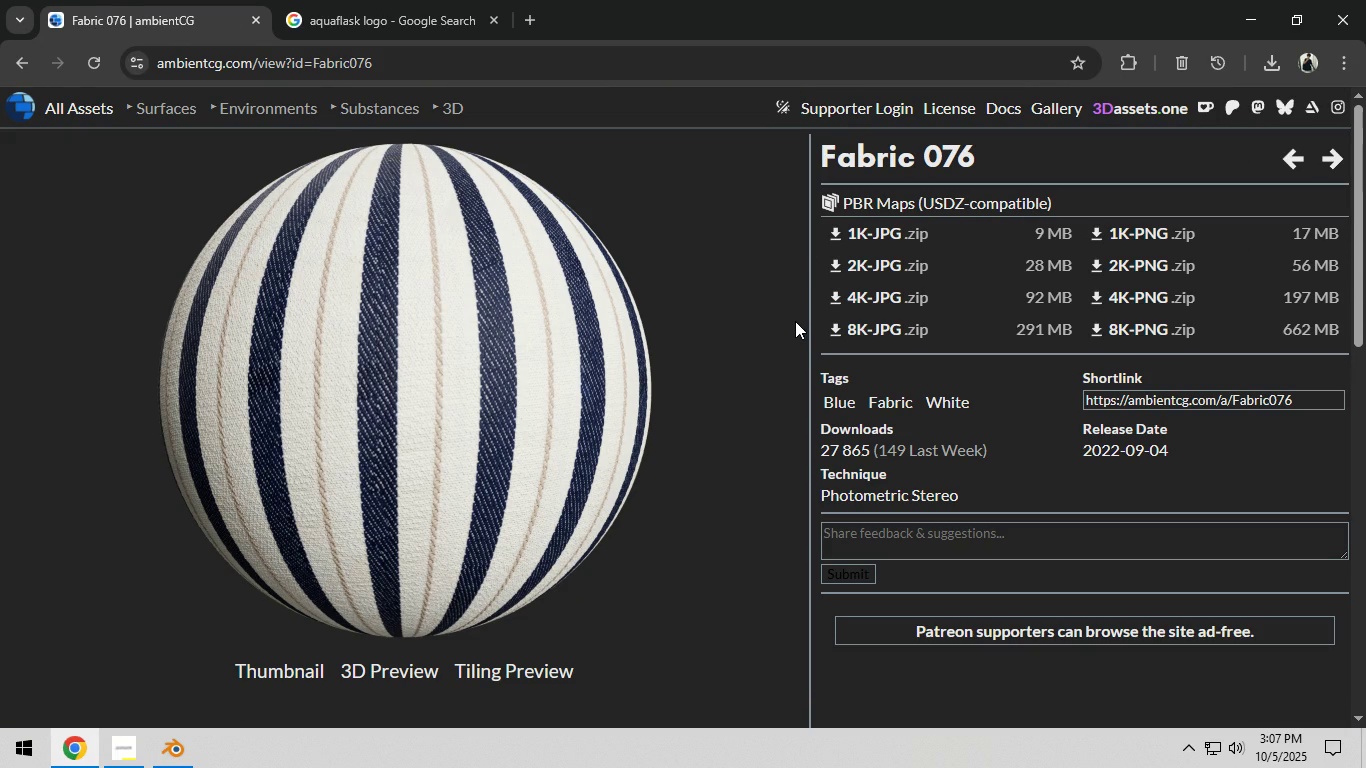 
scroll: coordinate [805, 328], scroll_direction: down, amount: 22.0
 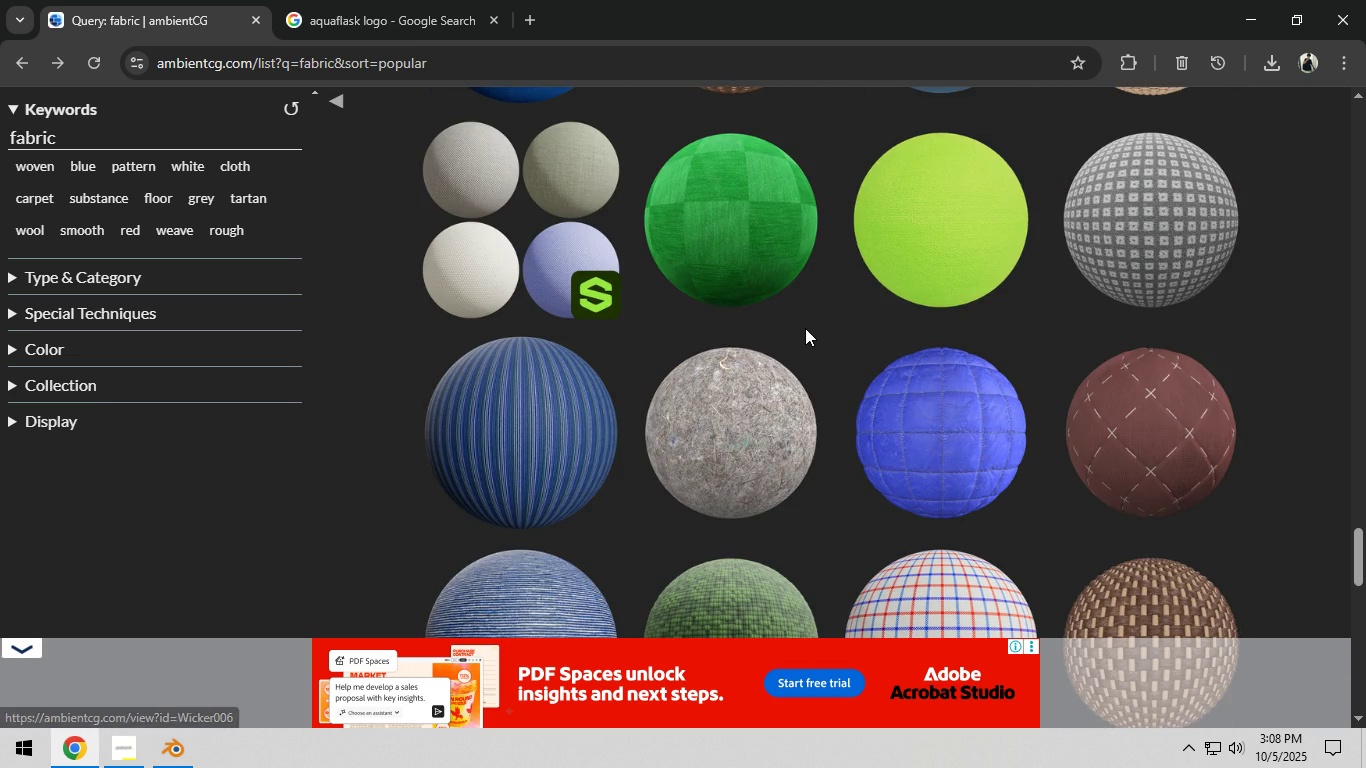 
scroll: coordinate [809, 330], scroll_direction: down, amount: 16.0
 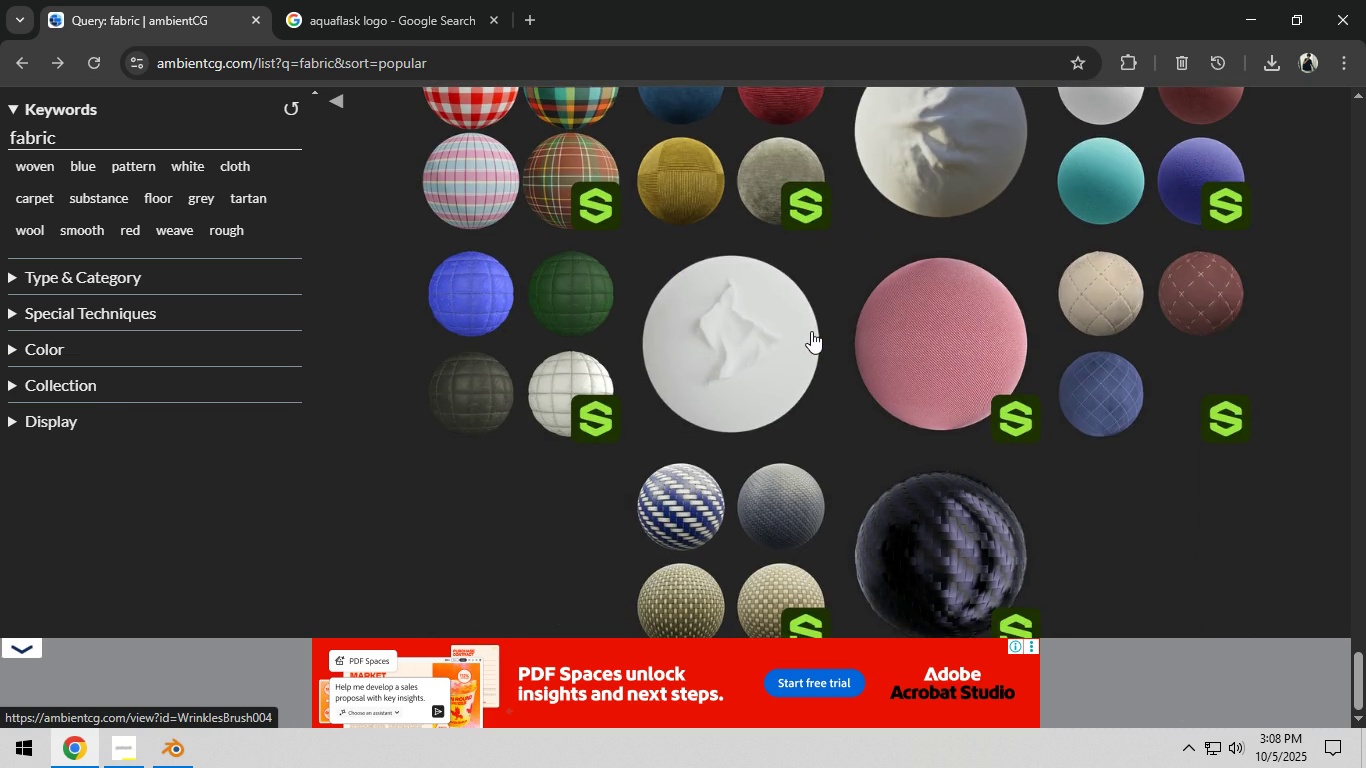 
scroll: coordinate [846, 340], scroll_direction: up, amount: 45.0
 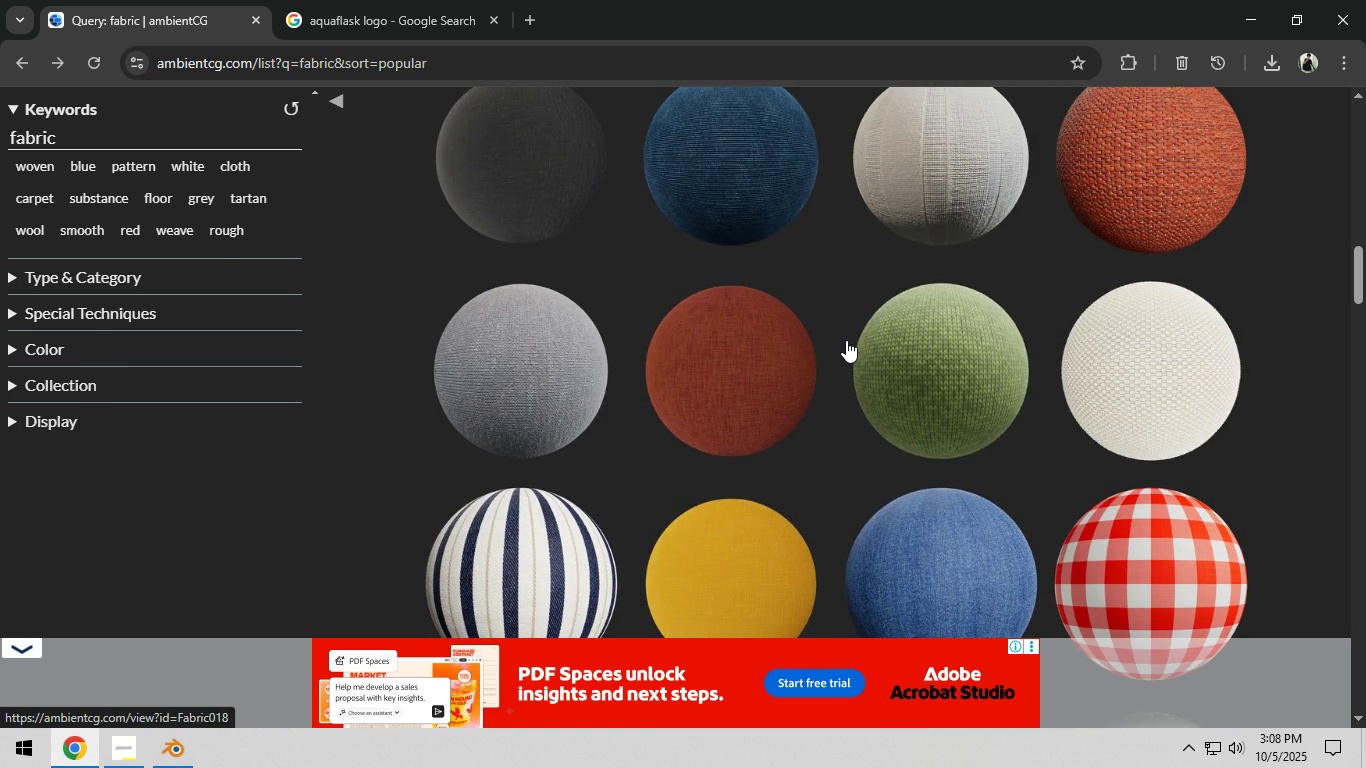 
scroll: coordinate [846, 343], scroll_direction: up, amount: 16.0
 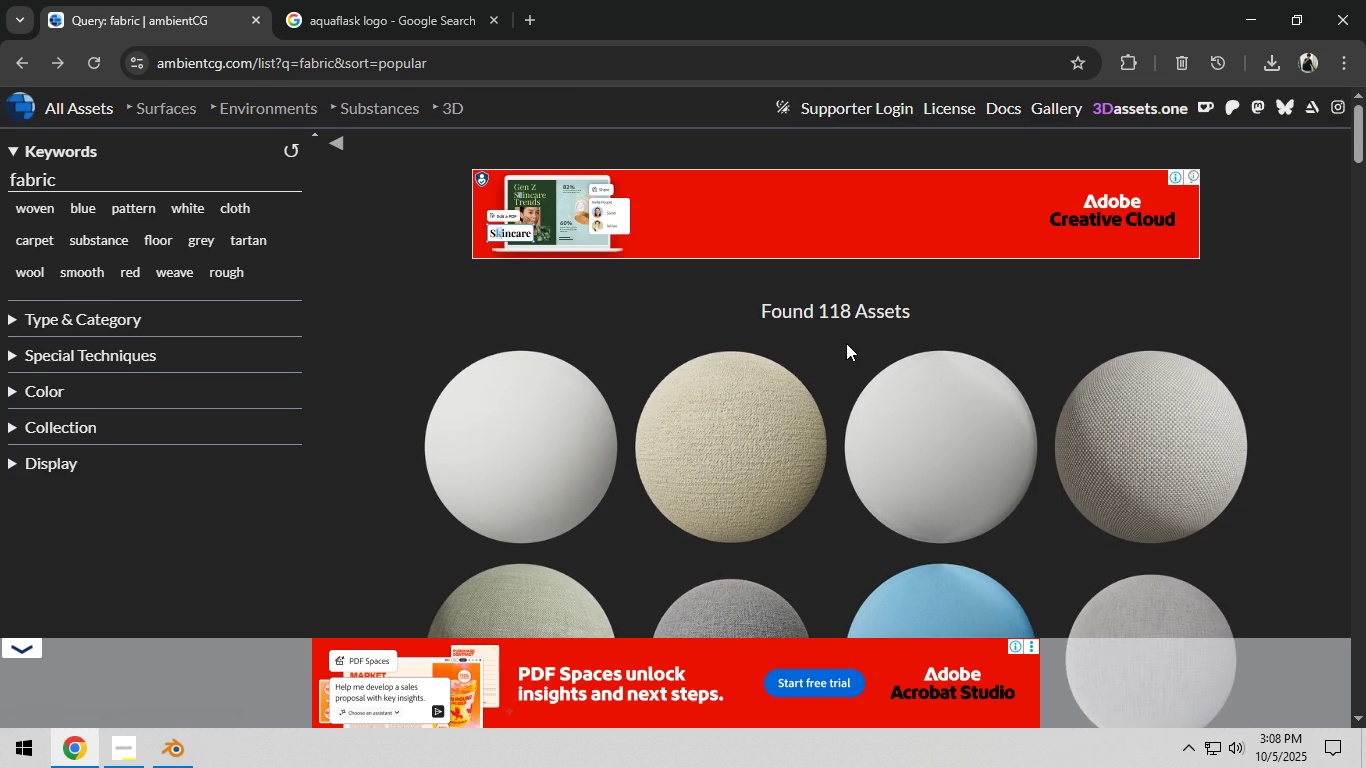 
scroll: coordinate [848, 347], scroll_direction: down, amount: 4.0
 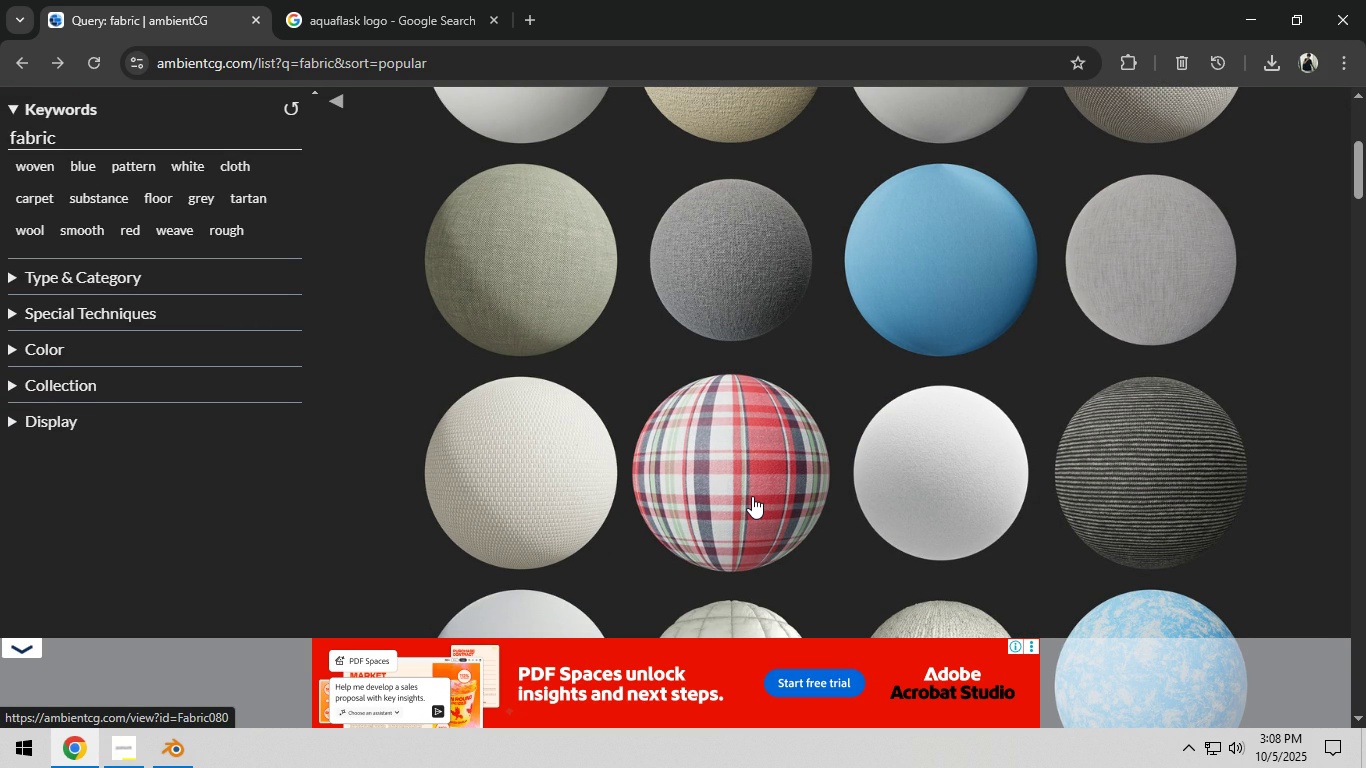 
left_click([752, 496])
 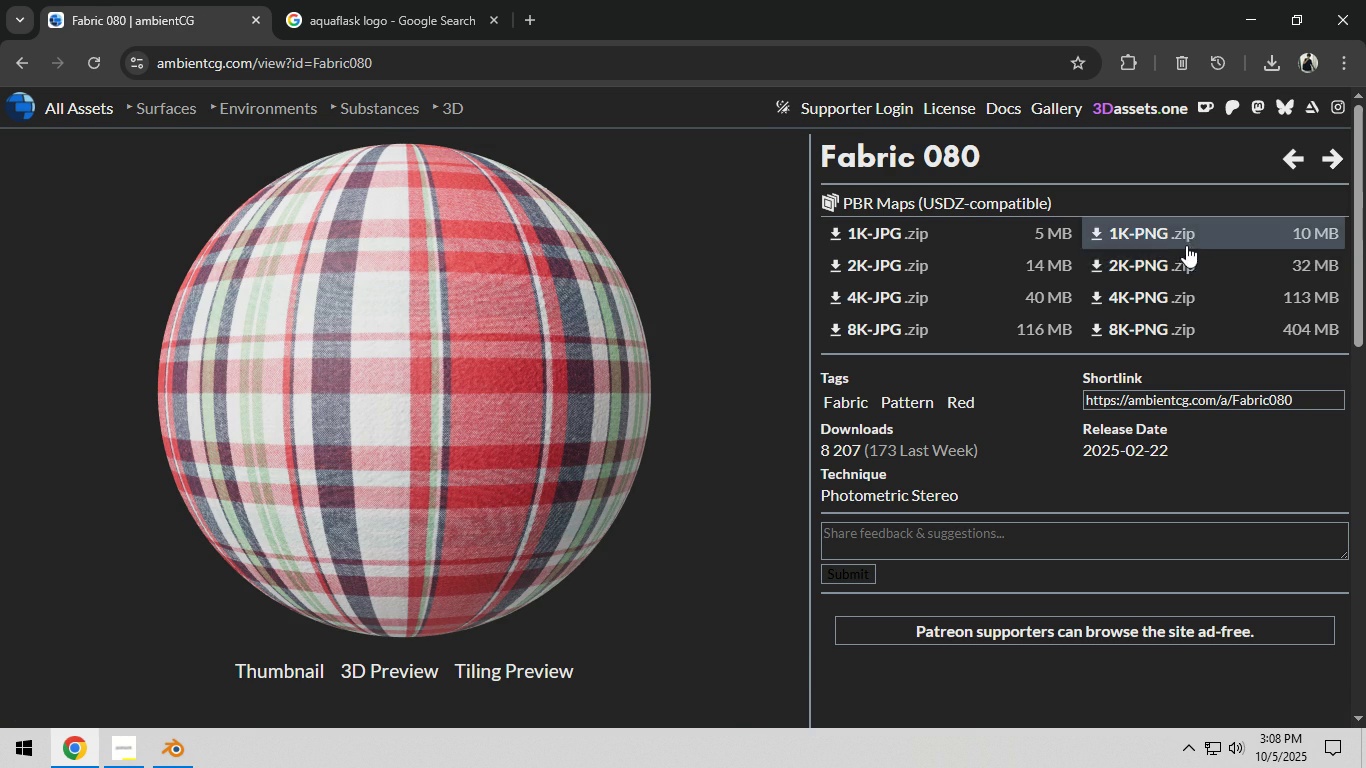 
wait(5.41)
 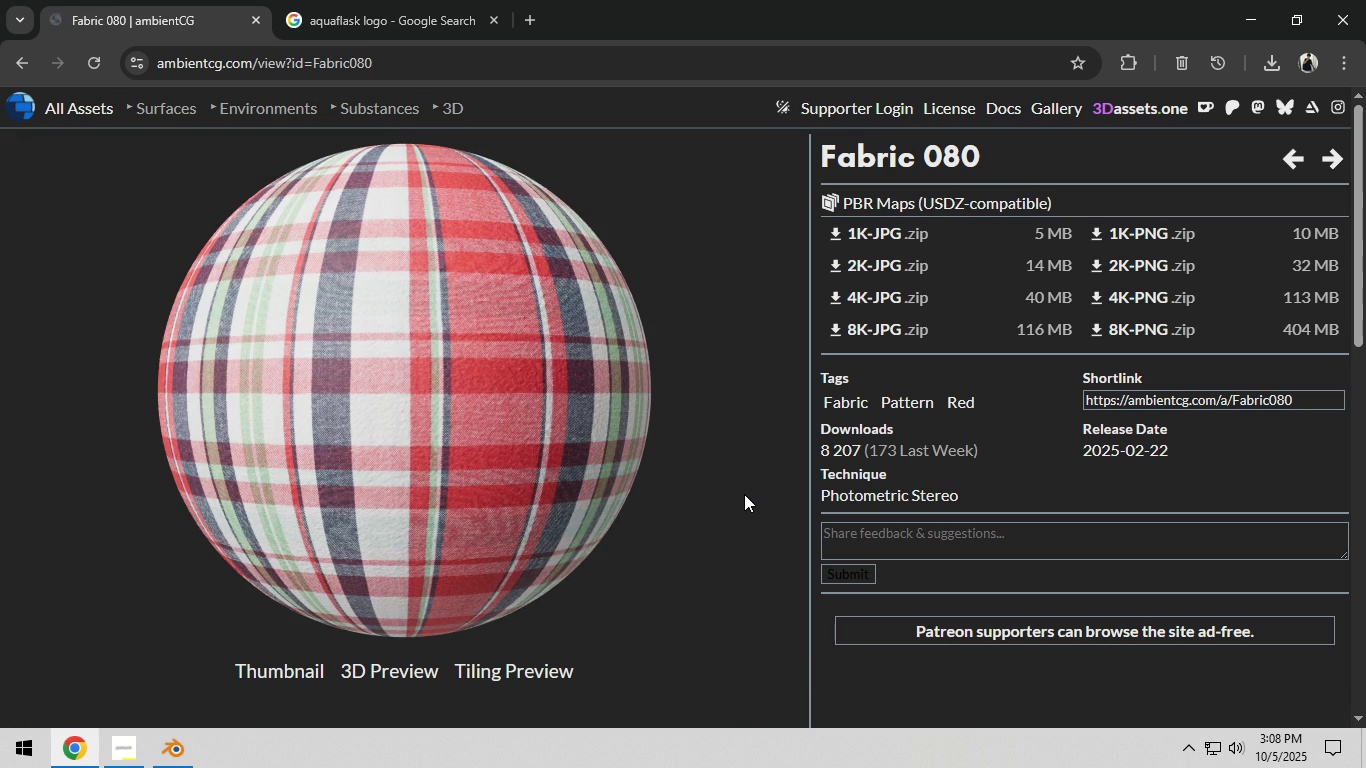 
left_click([1205, 275])
 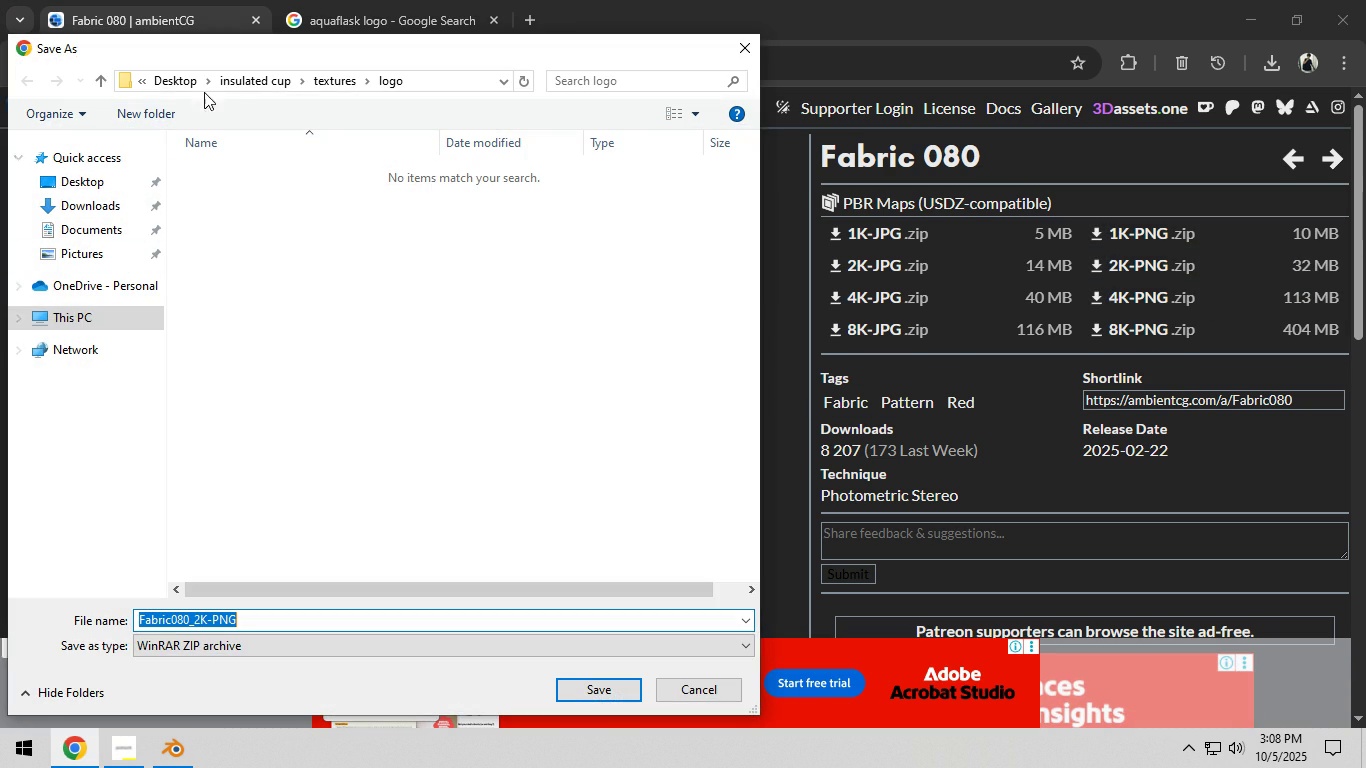 
wait(5.34)
 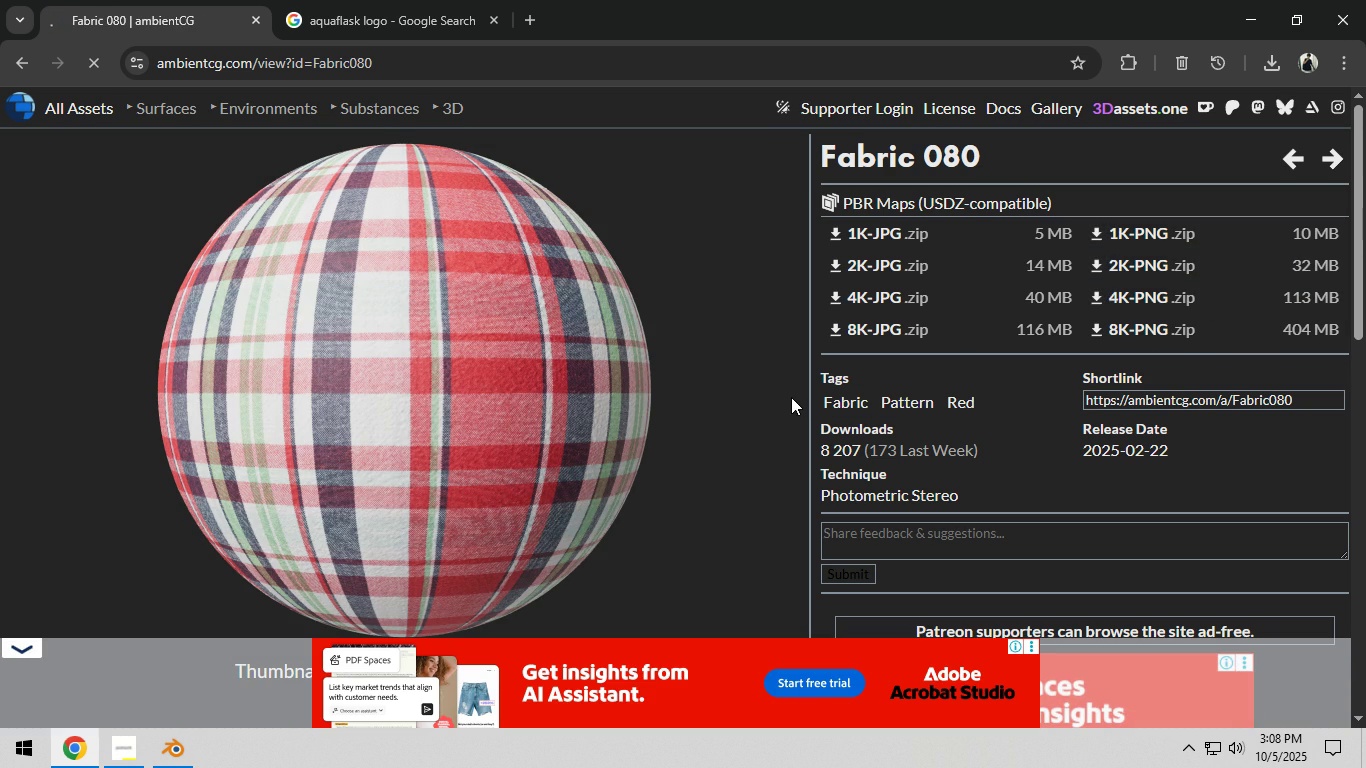 
left_click([319, 81])
 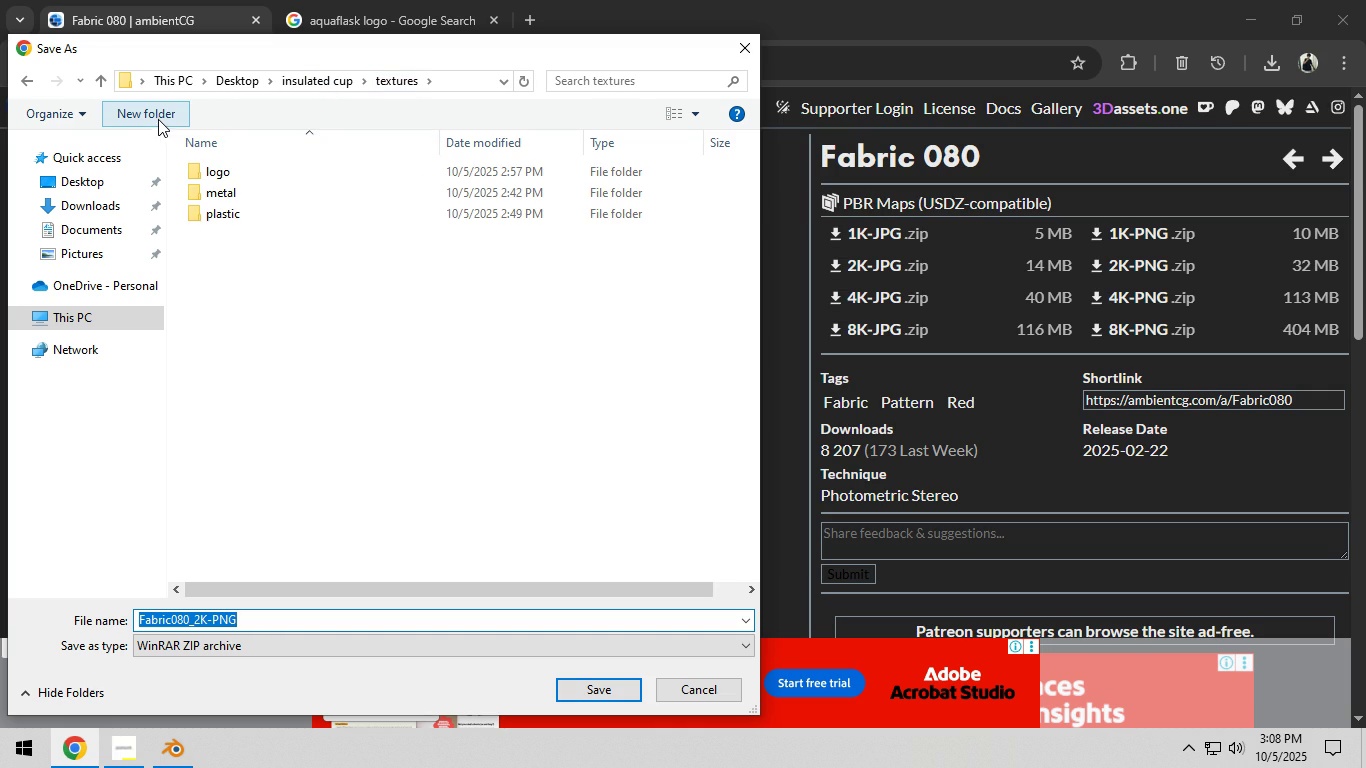 
left_click([158, 116])
 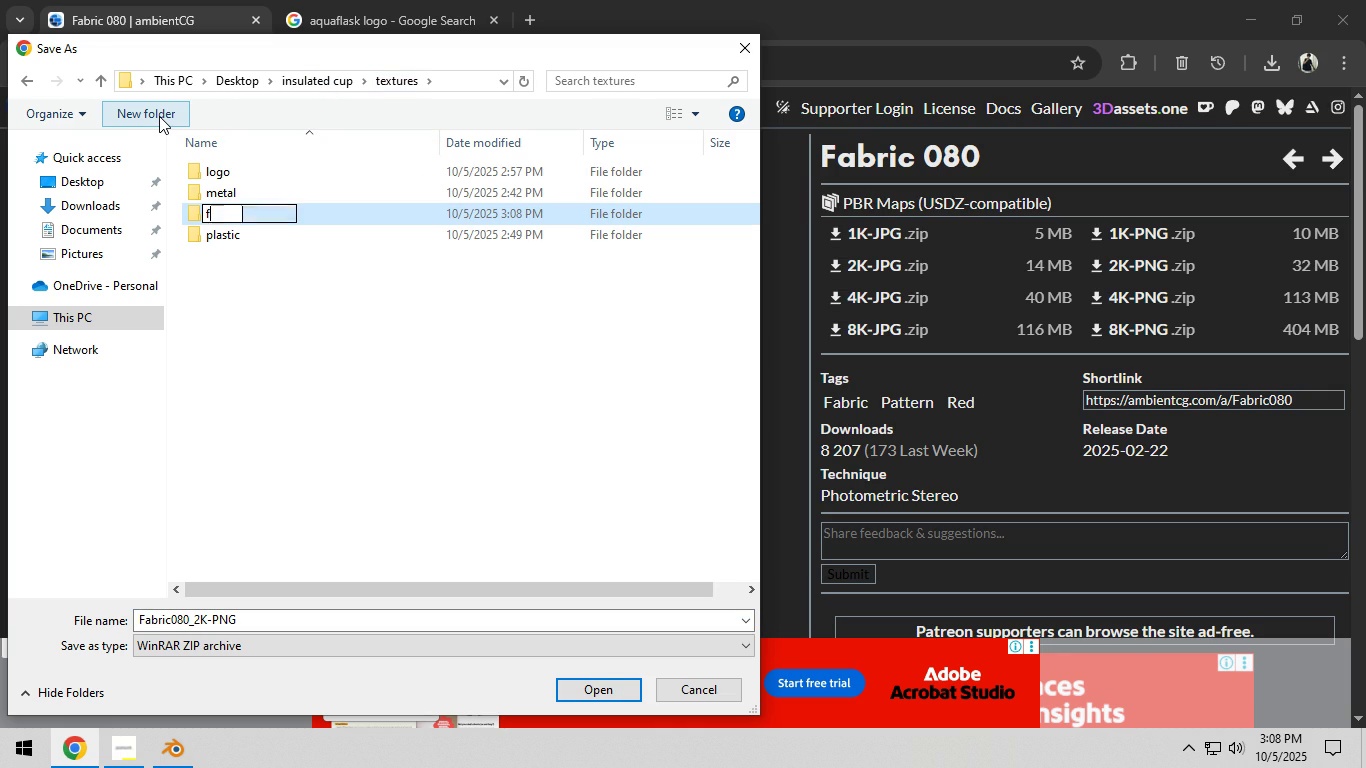 
type(fabric floor)
 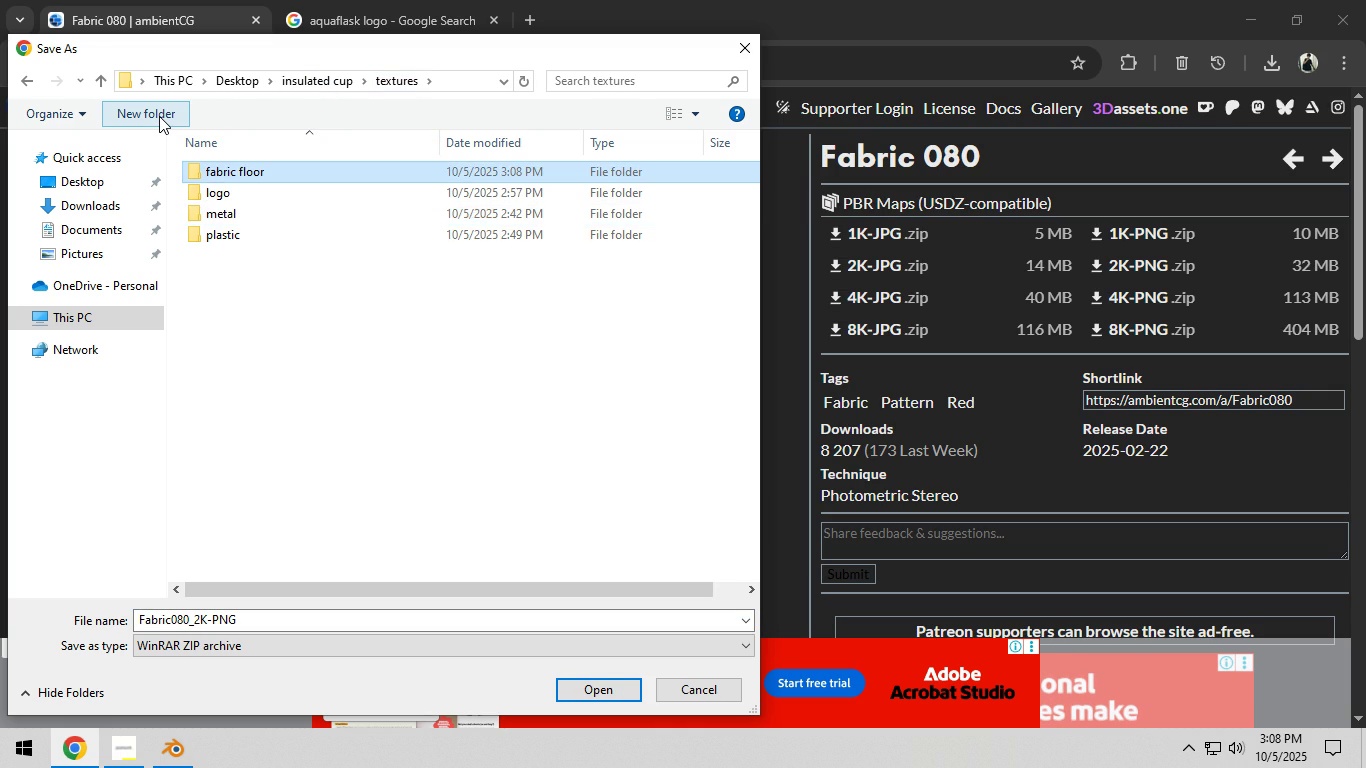 
key(Enter)
 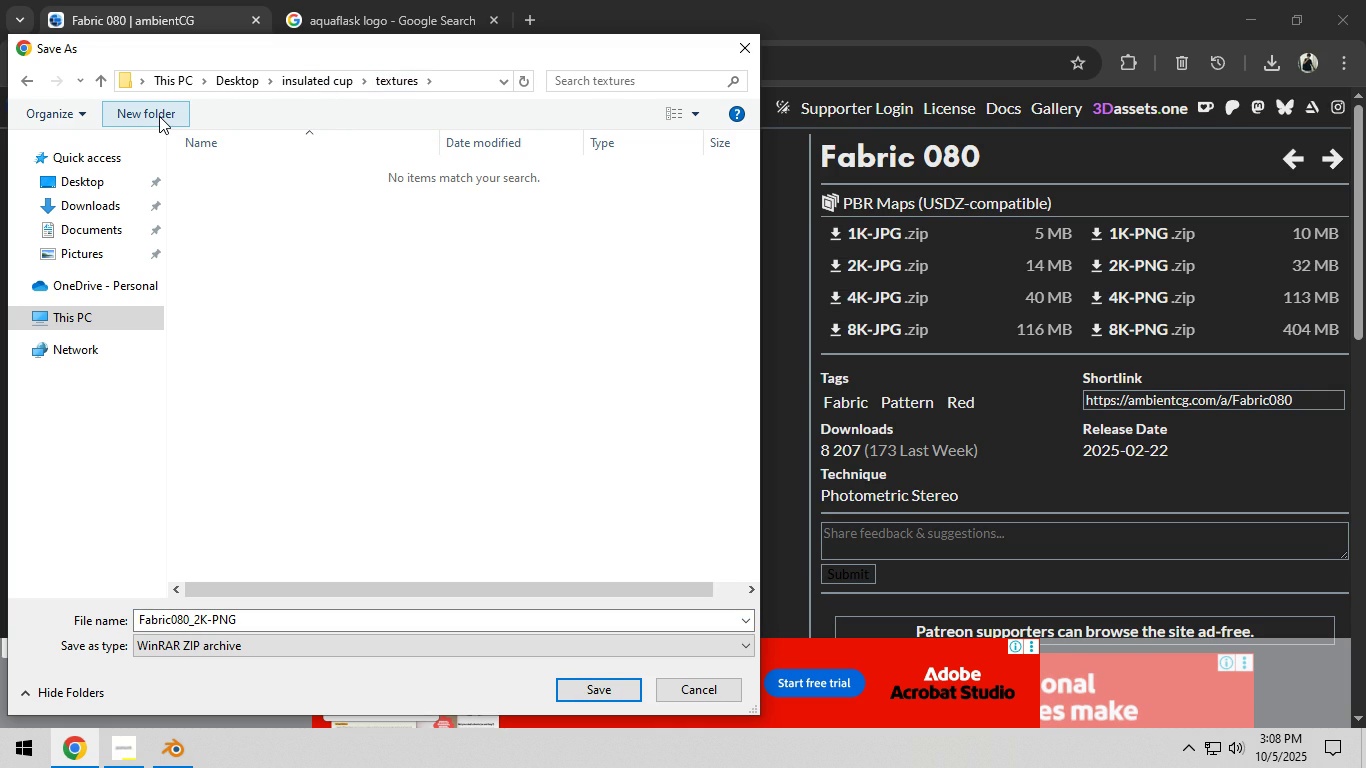 
key(Enter)
 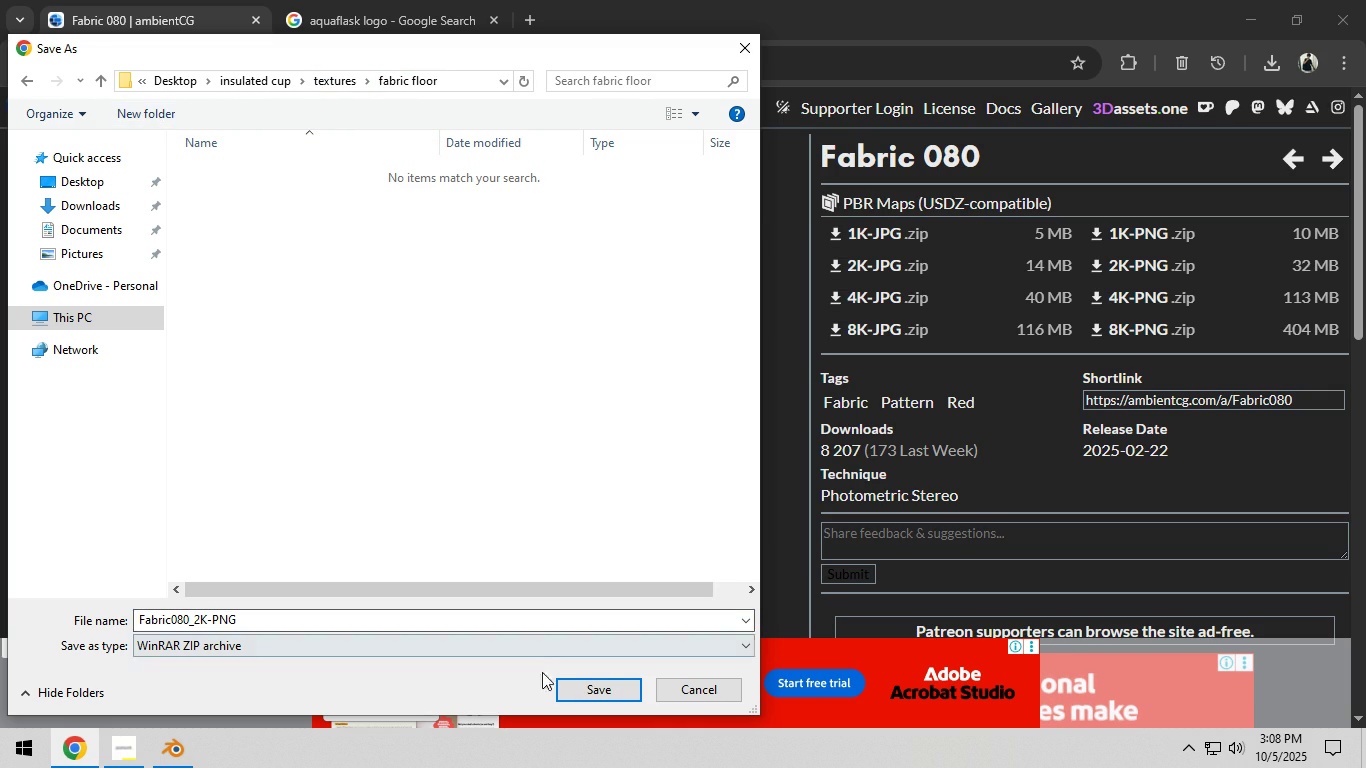 
left_click([572, 691])
 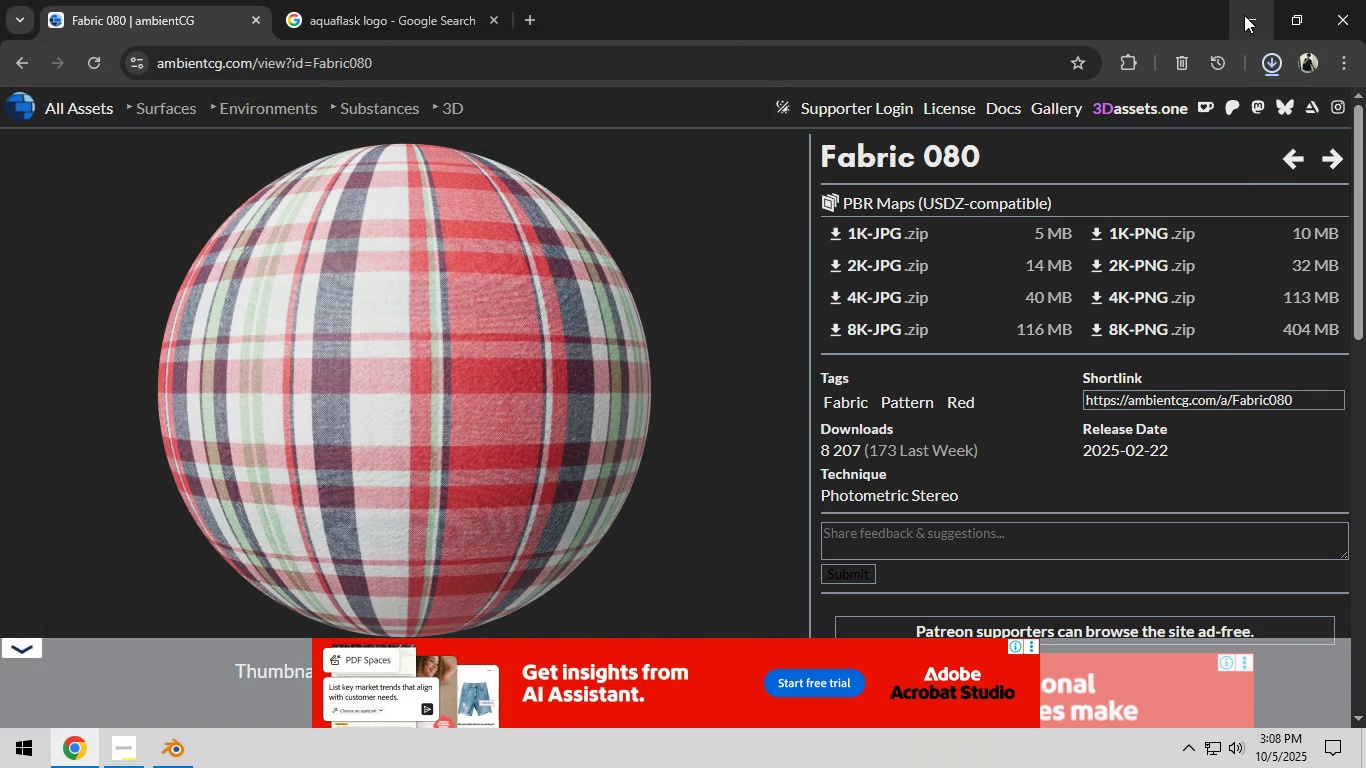 
left_click([1244, 15])
 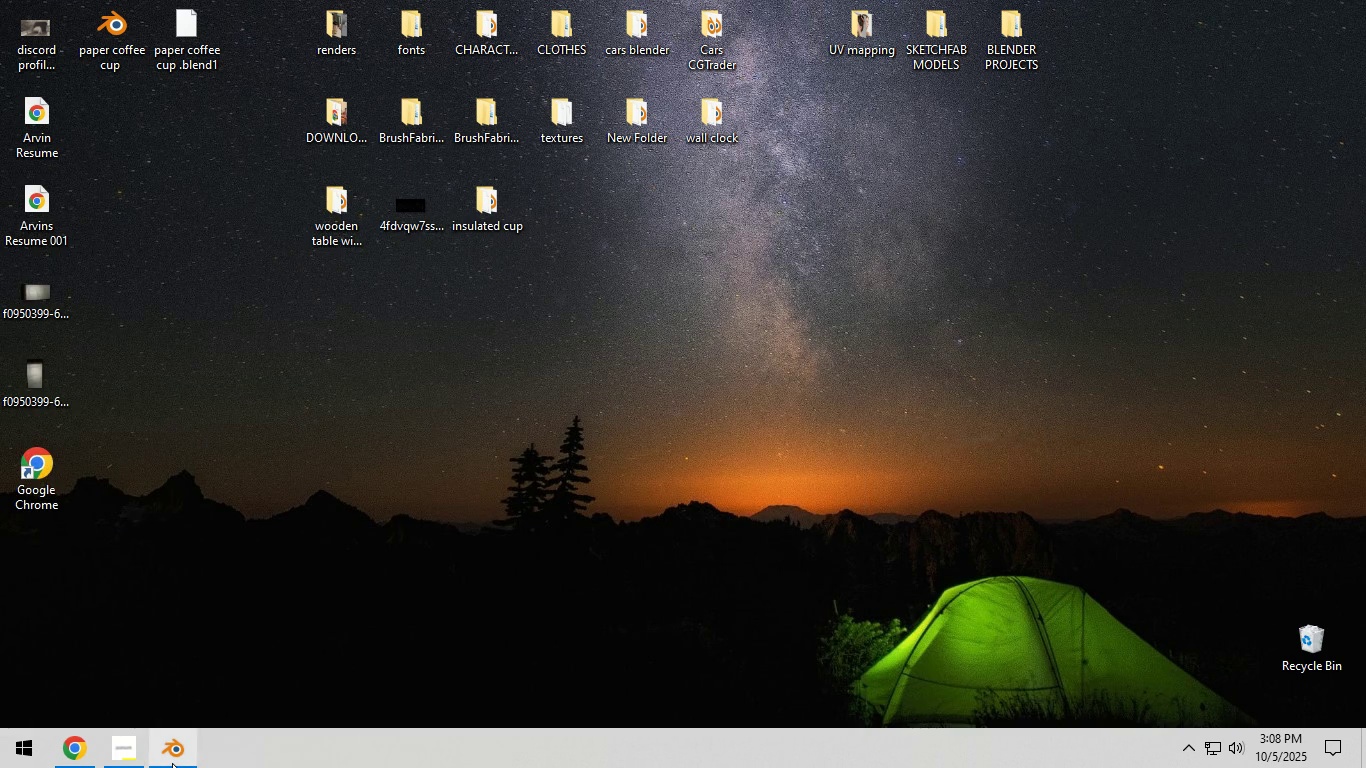 
left_click([172, 762])
 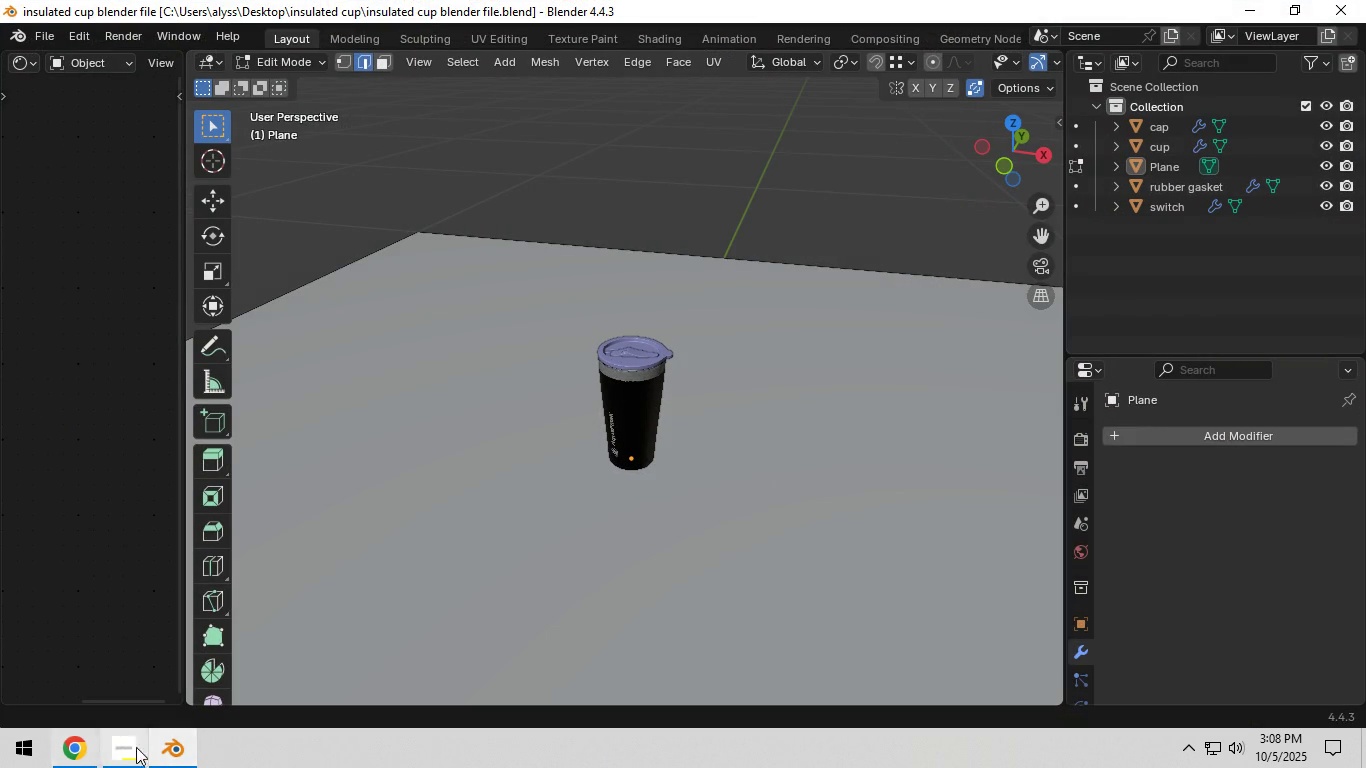 
left_click([172, 745])
 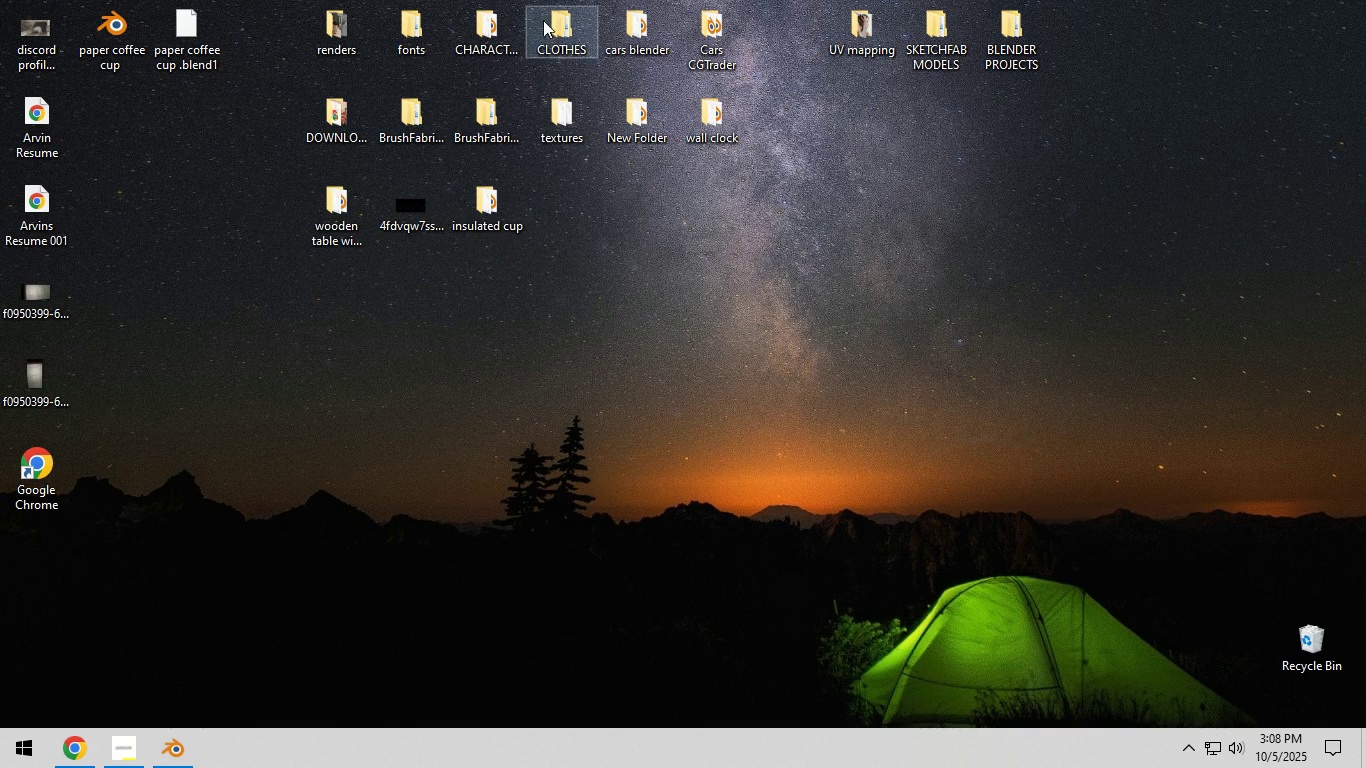 
wait(5.11)
 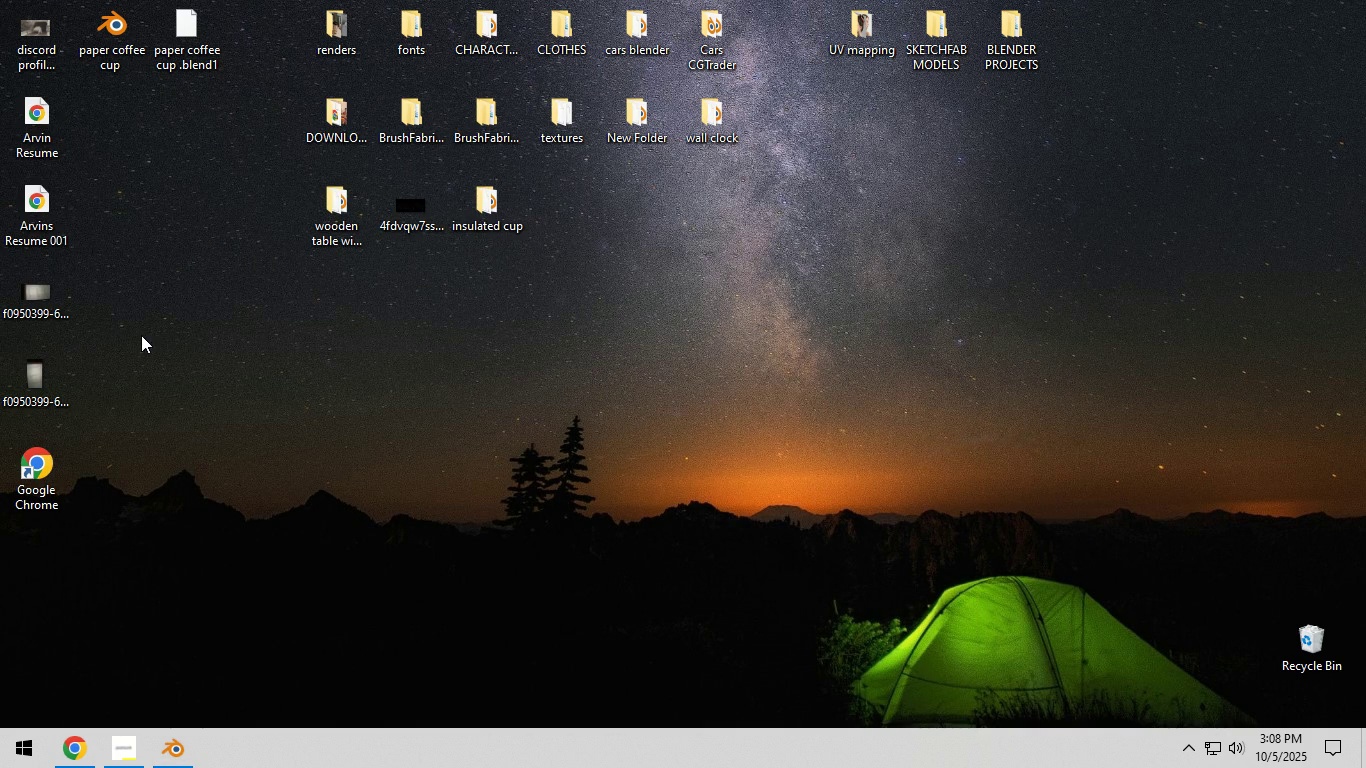 
double_click([501, 218])
 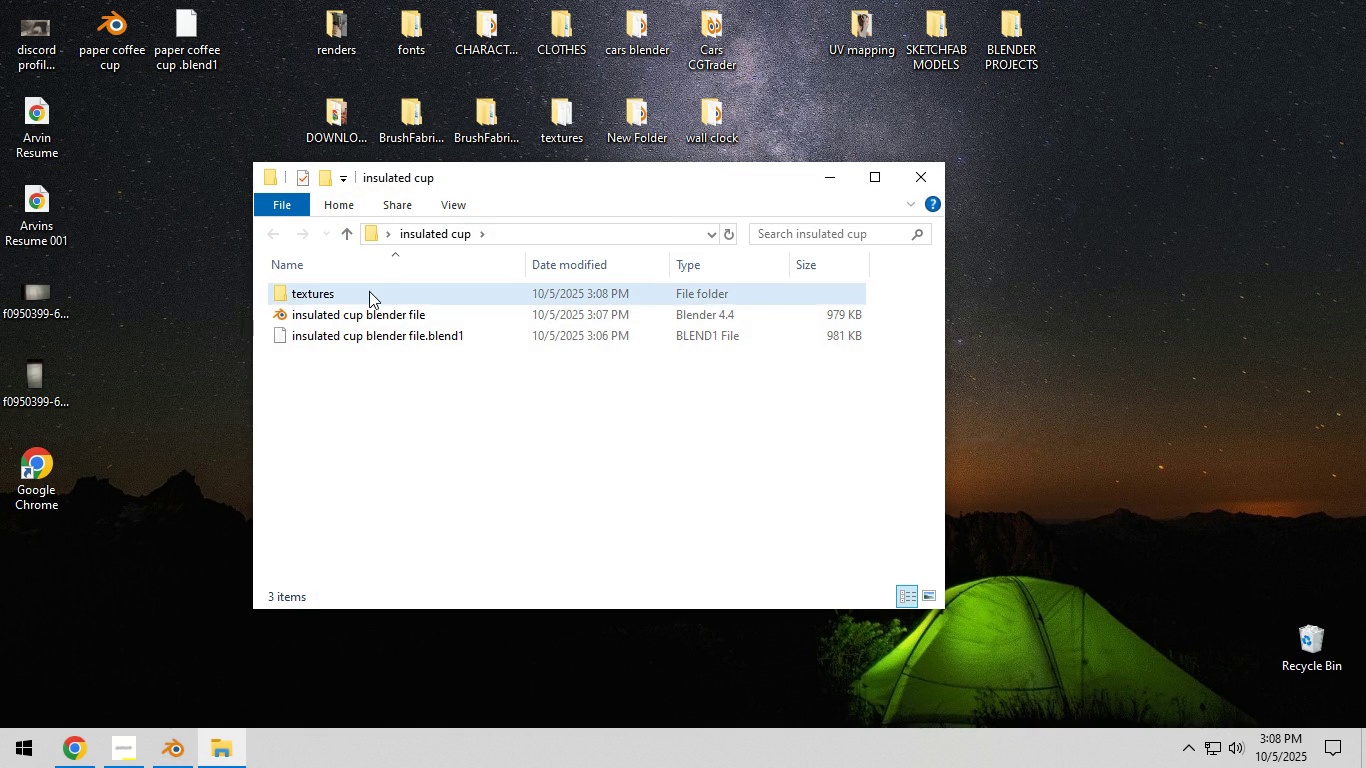 
double_click([369, 291])
 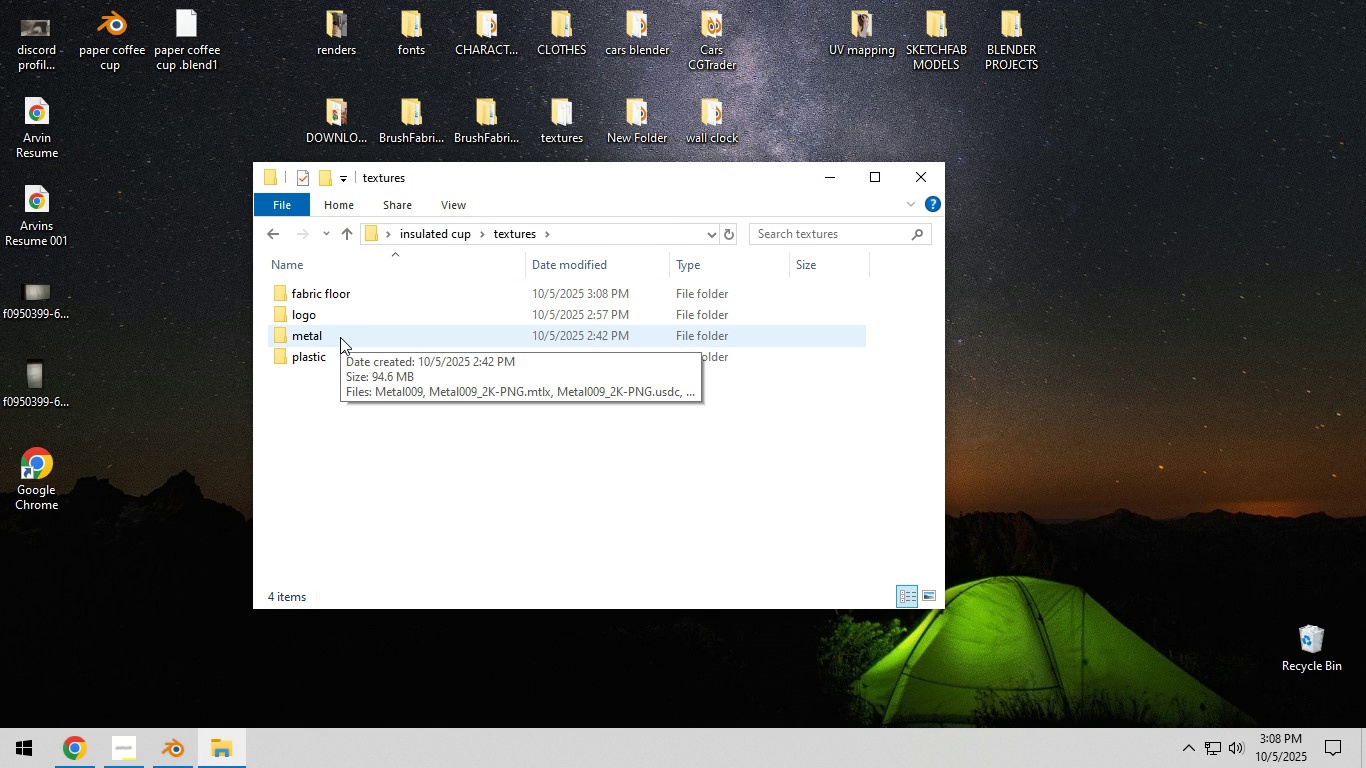 
wait(11.25)
 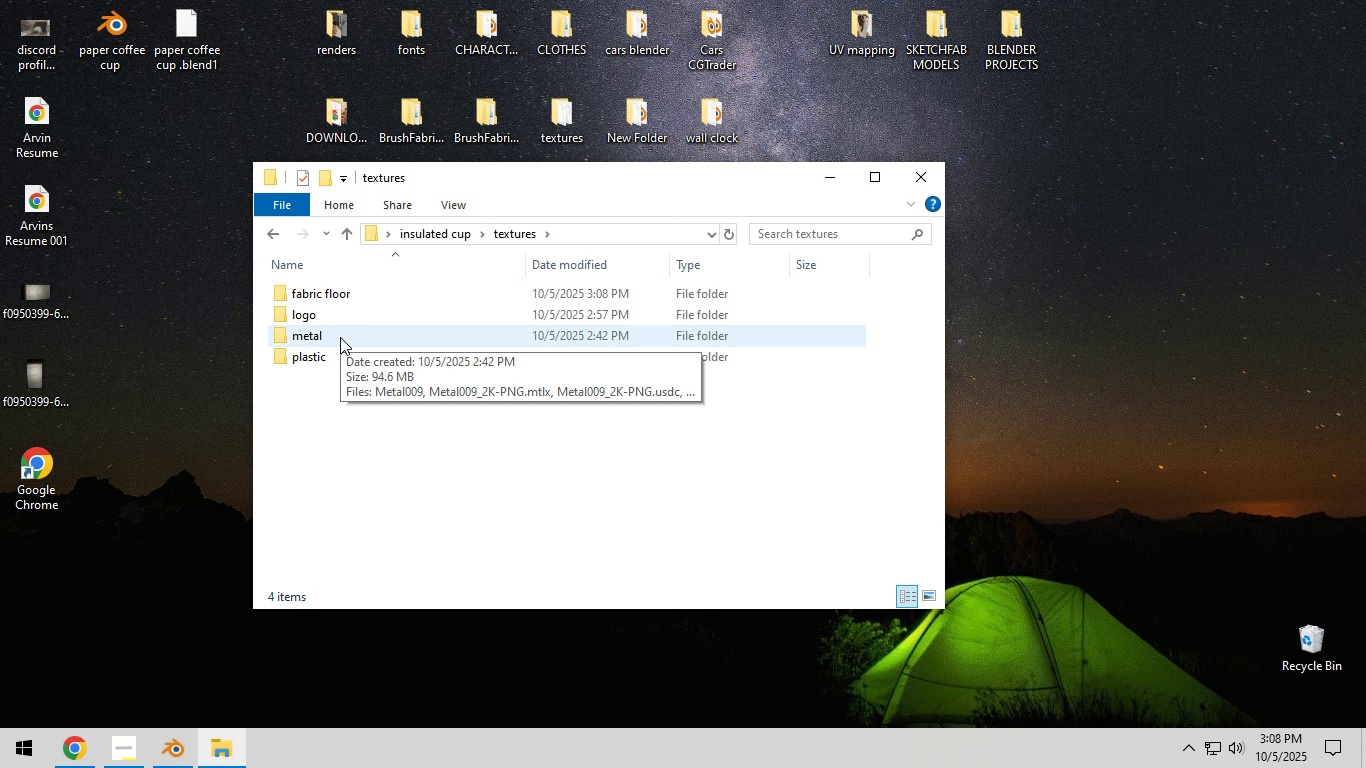 
double_click([334, 297])
 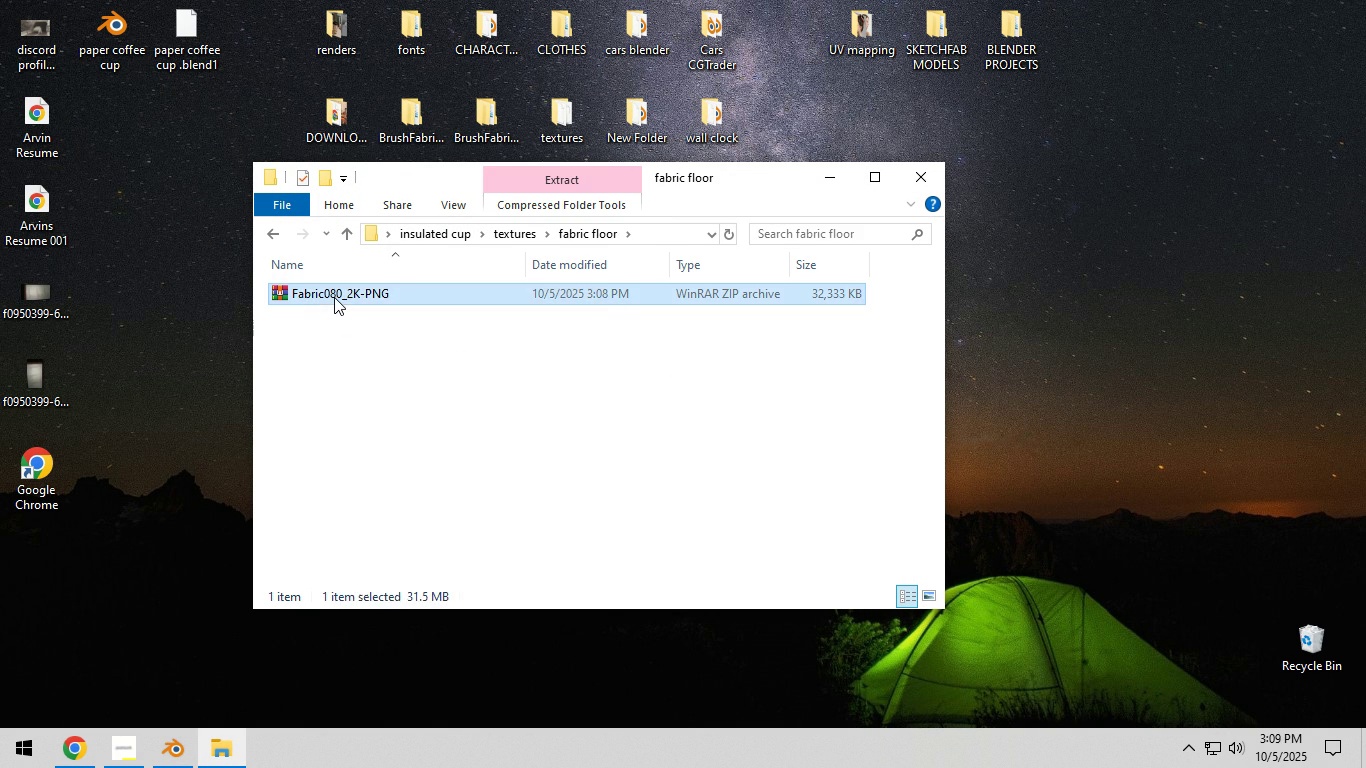 
right_click([334, 297])
 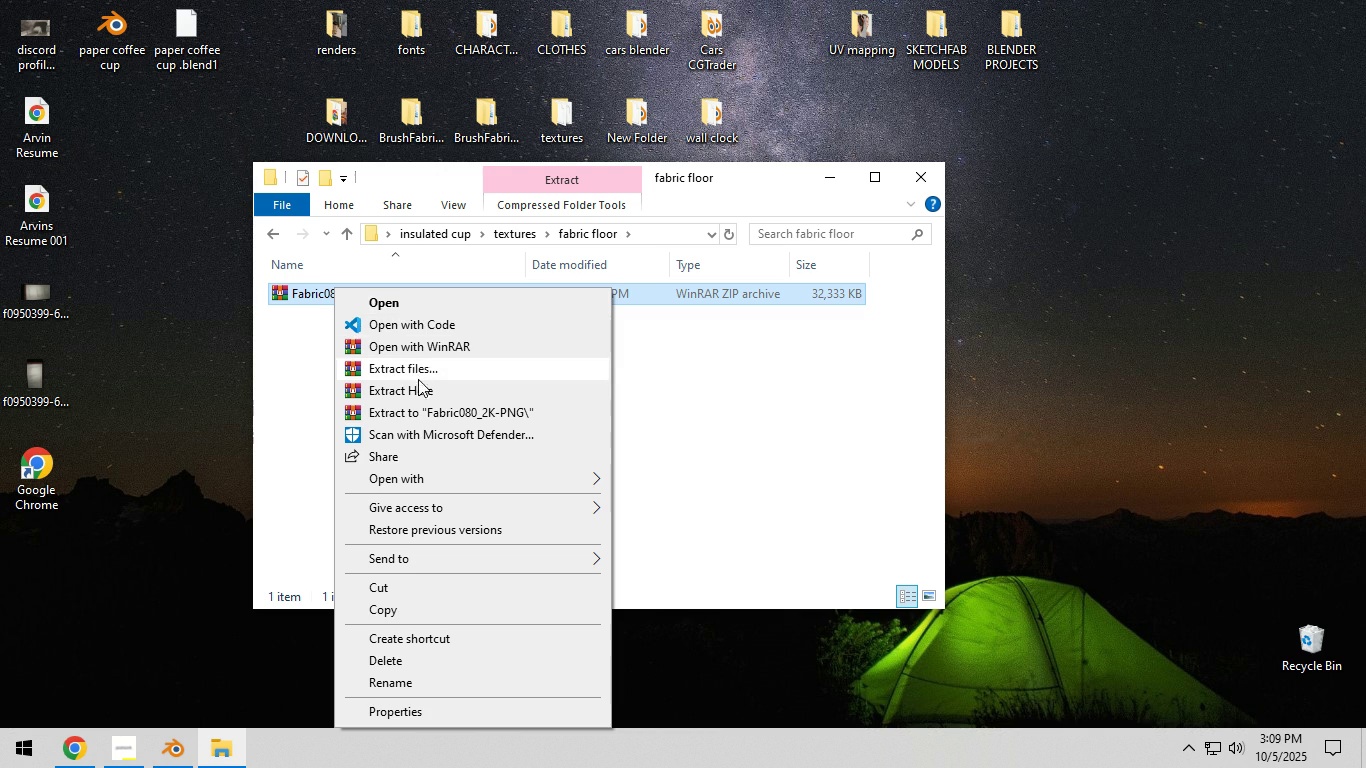 
left_click([422, 388])
 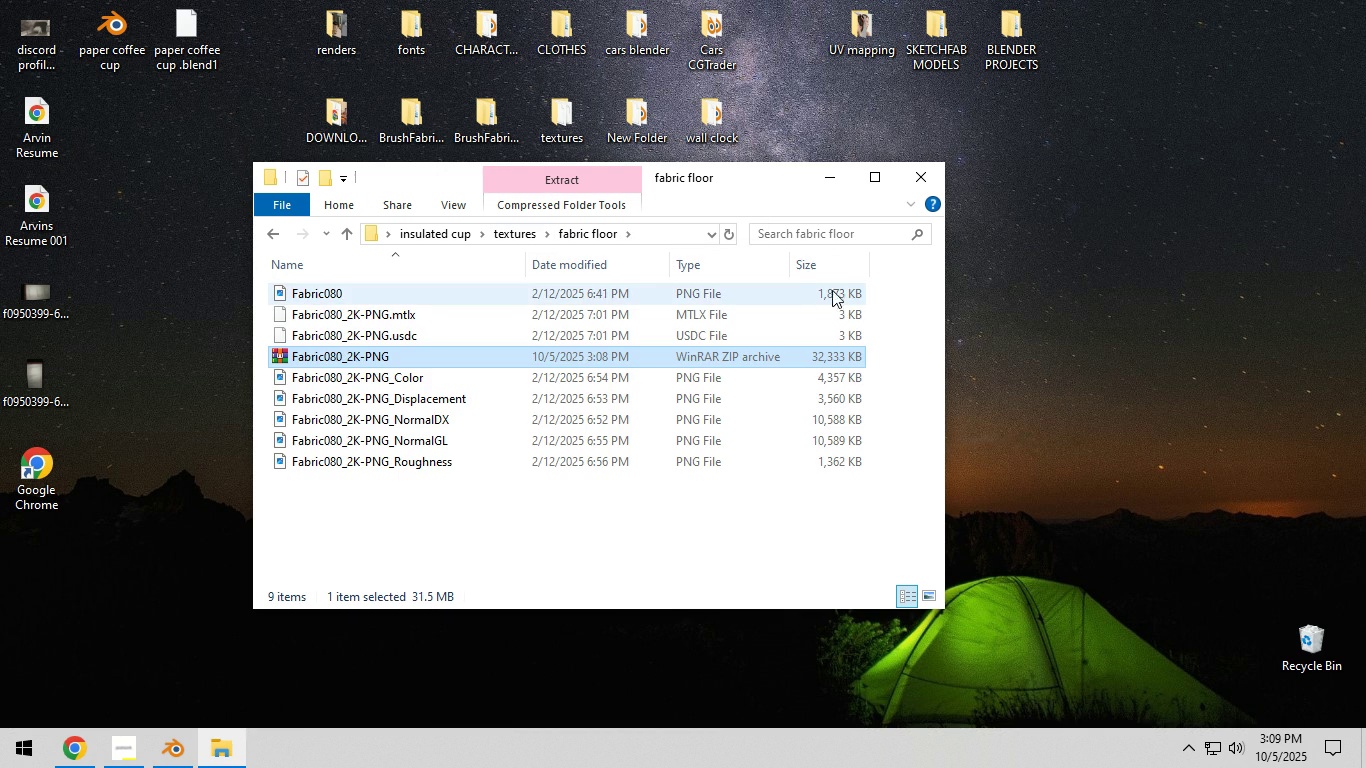 
left_click([917, 181])
 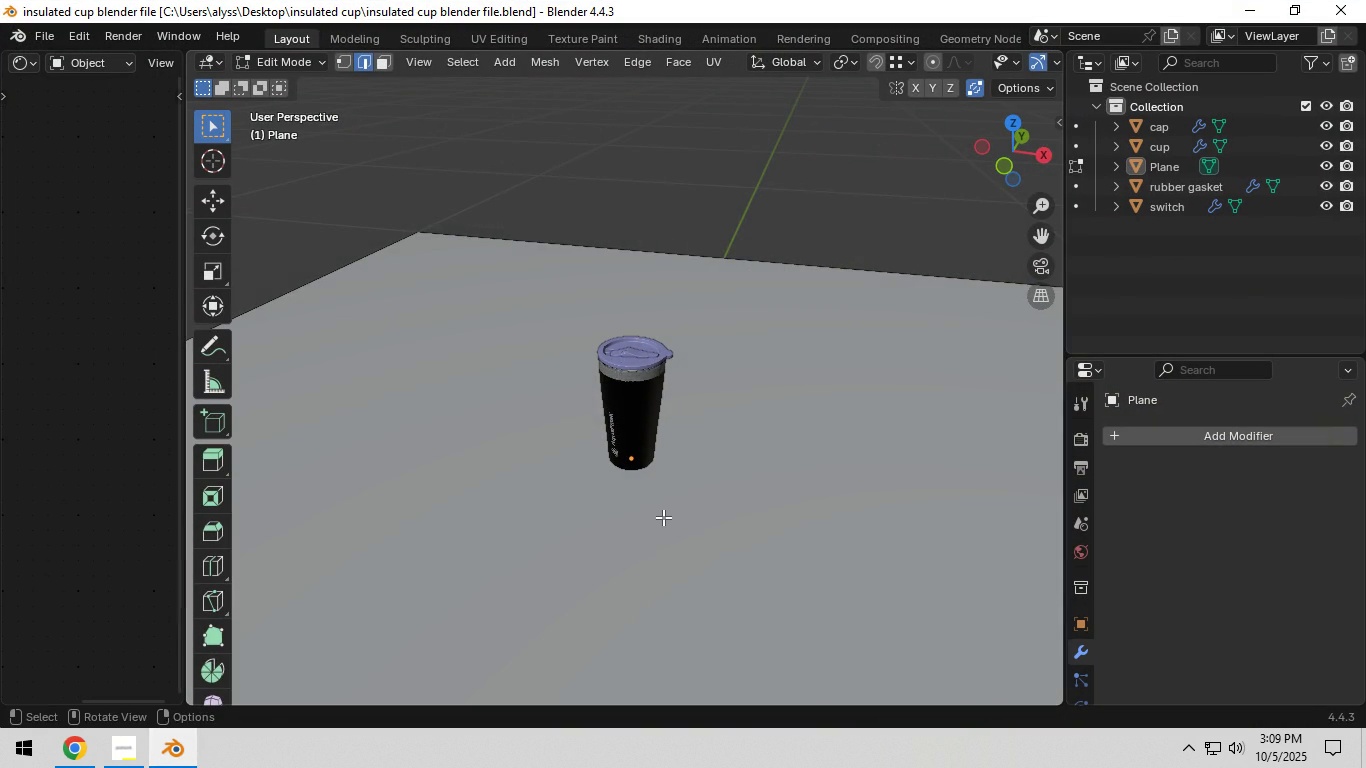 
key(Tab)
 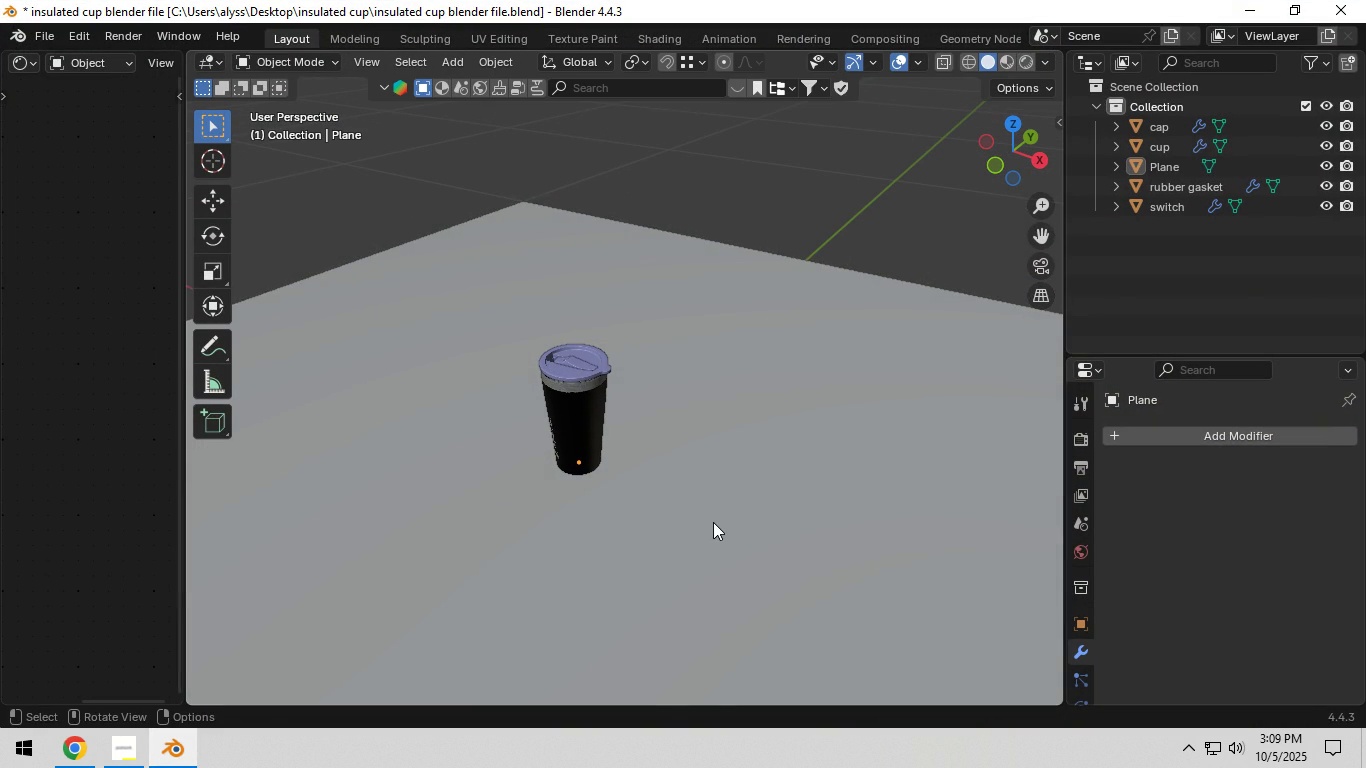 
left_click([713, 522])
 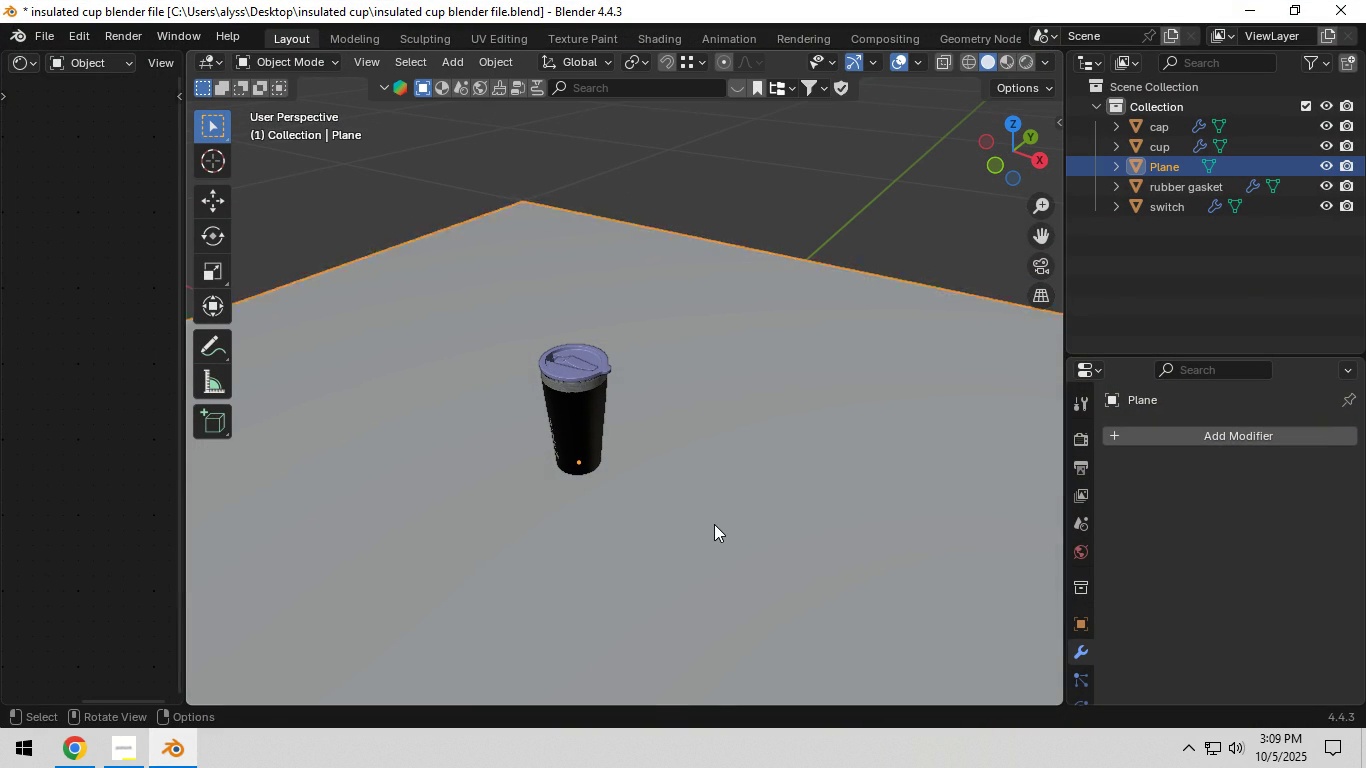 
scroll: coordinate [714, 526], scroll_direction: down, amount: 5.0
 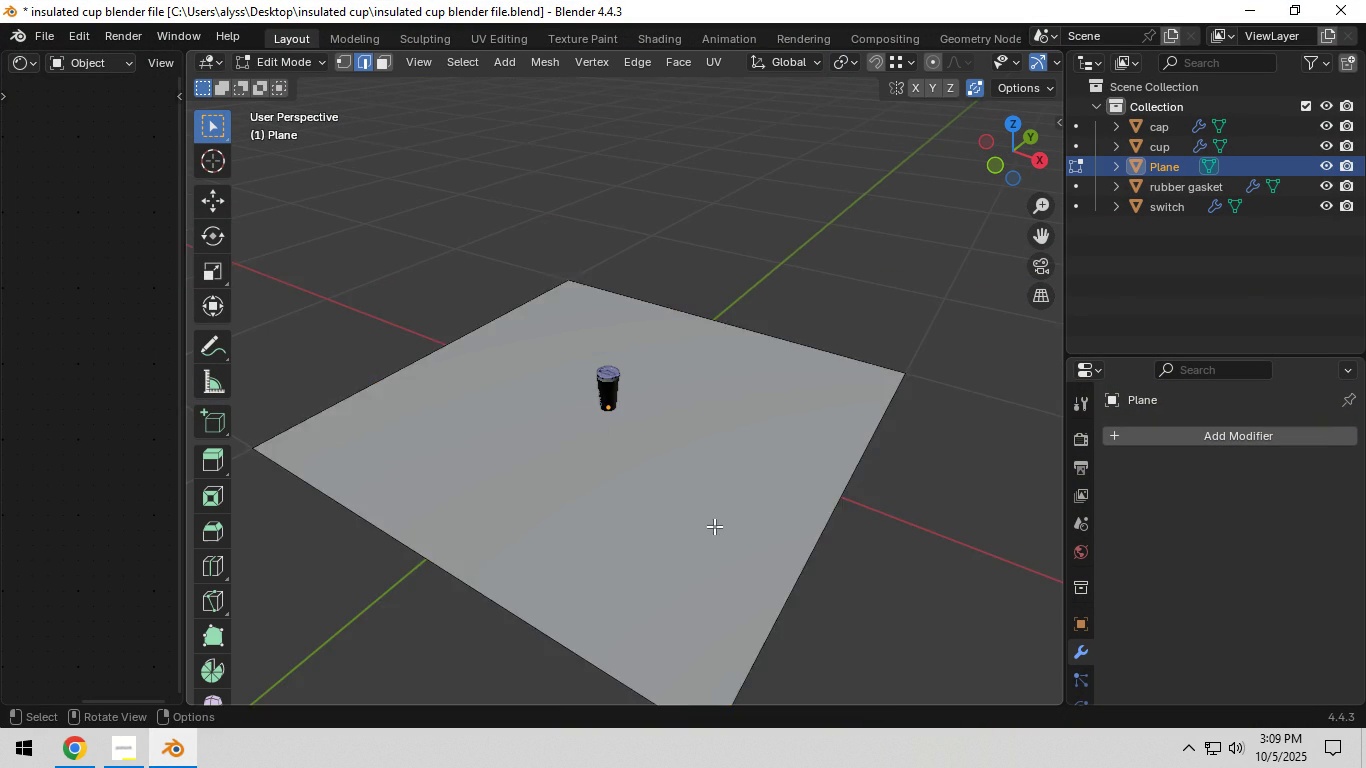 
key(Tab)
 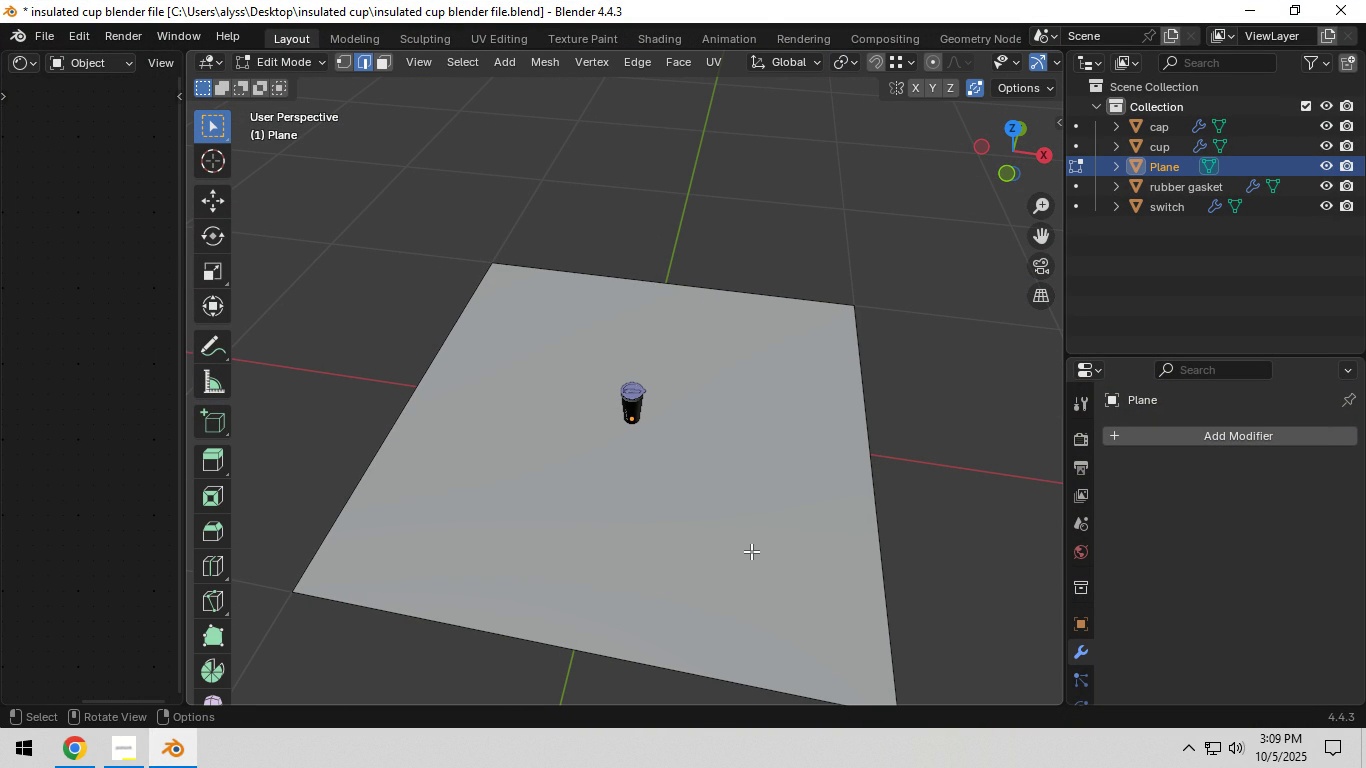 
left_click([751, 551])
 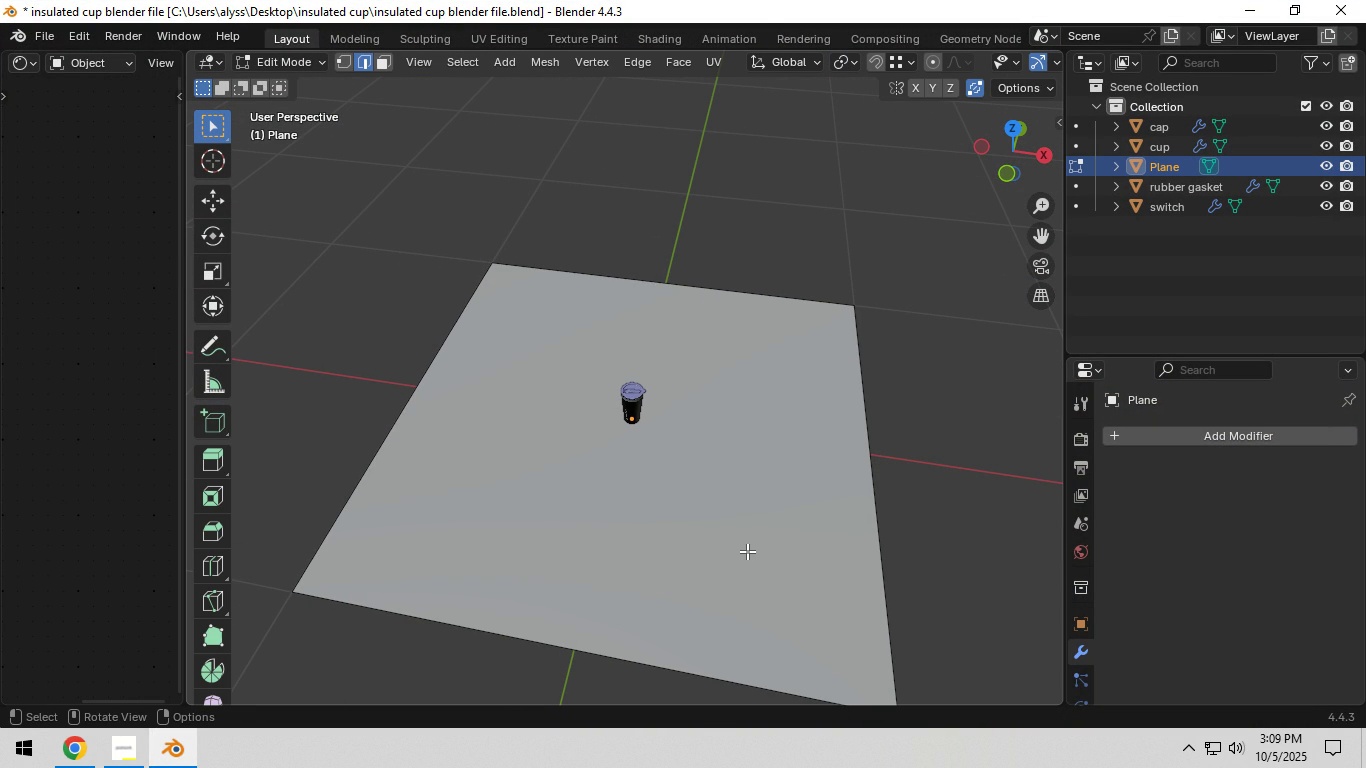 
key(2)